 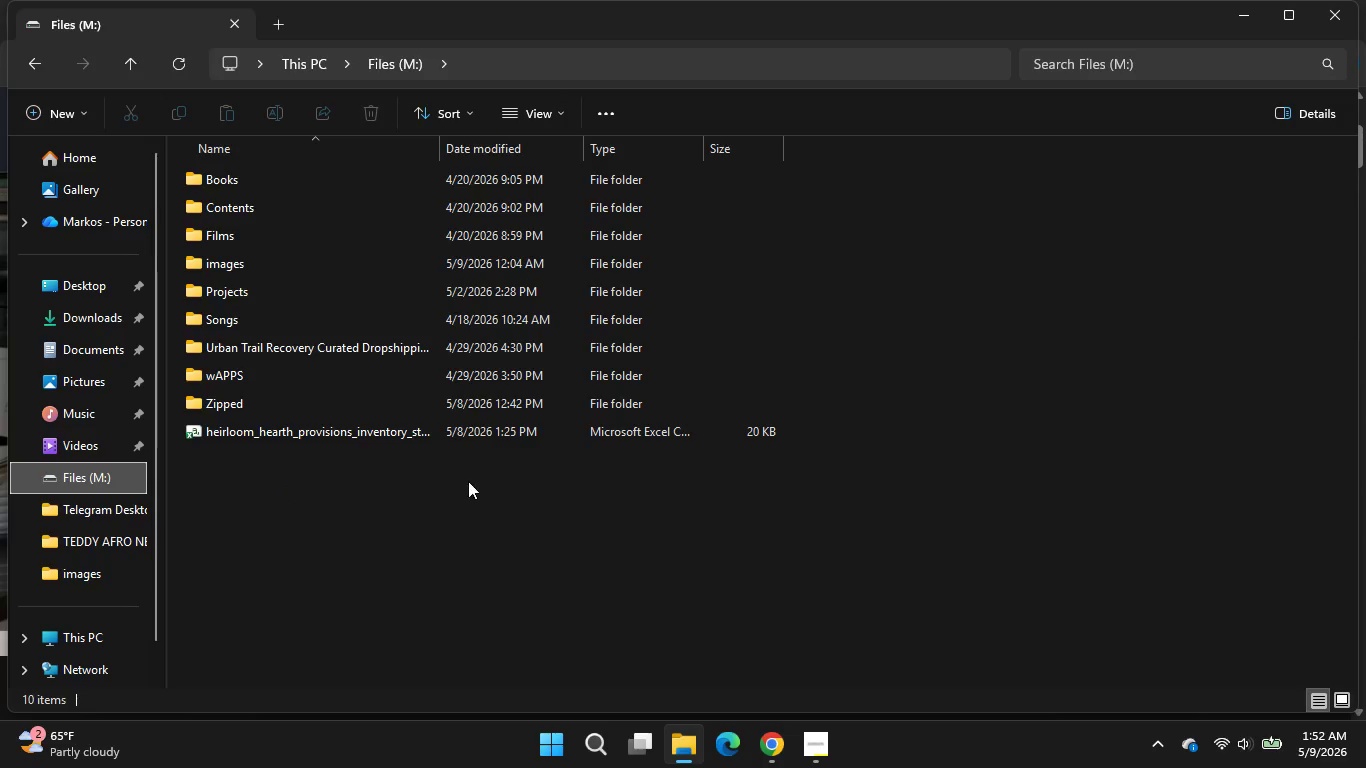 
double_click([778, 749])
 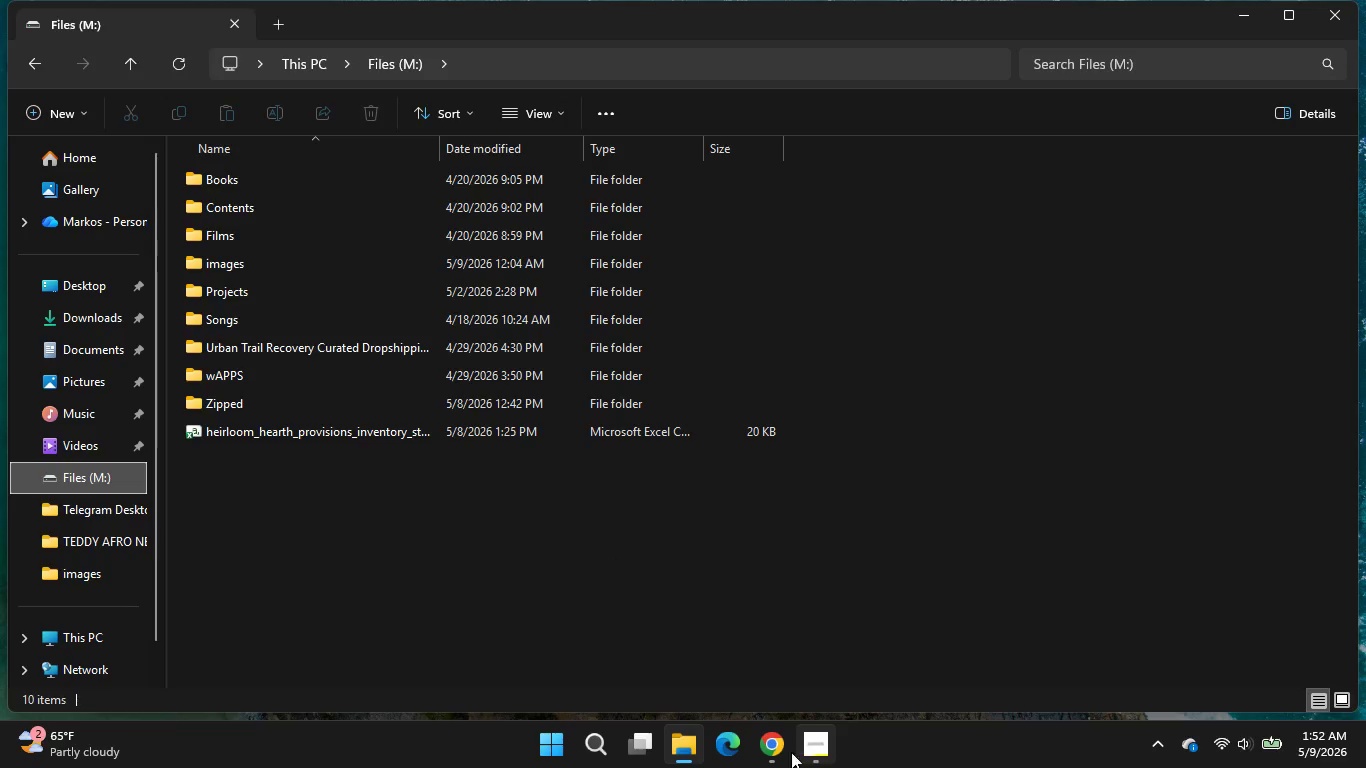 
left_click([763, 744])
 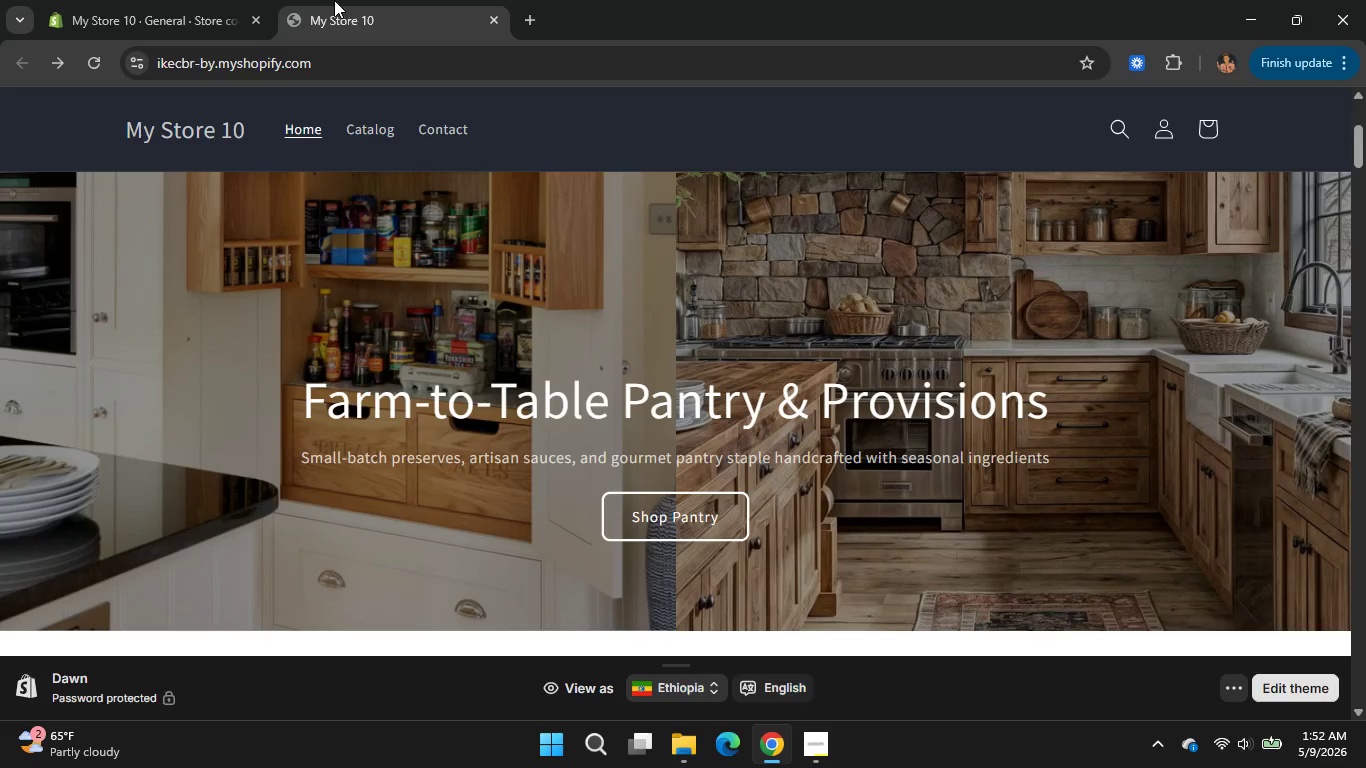 
left_click([198, 0])
 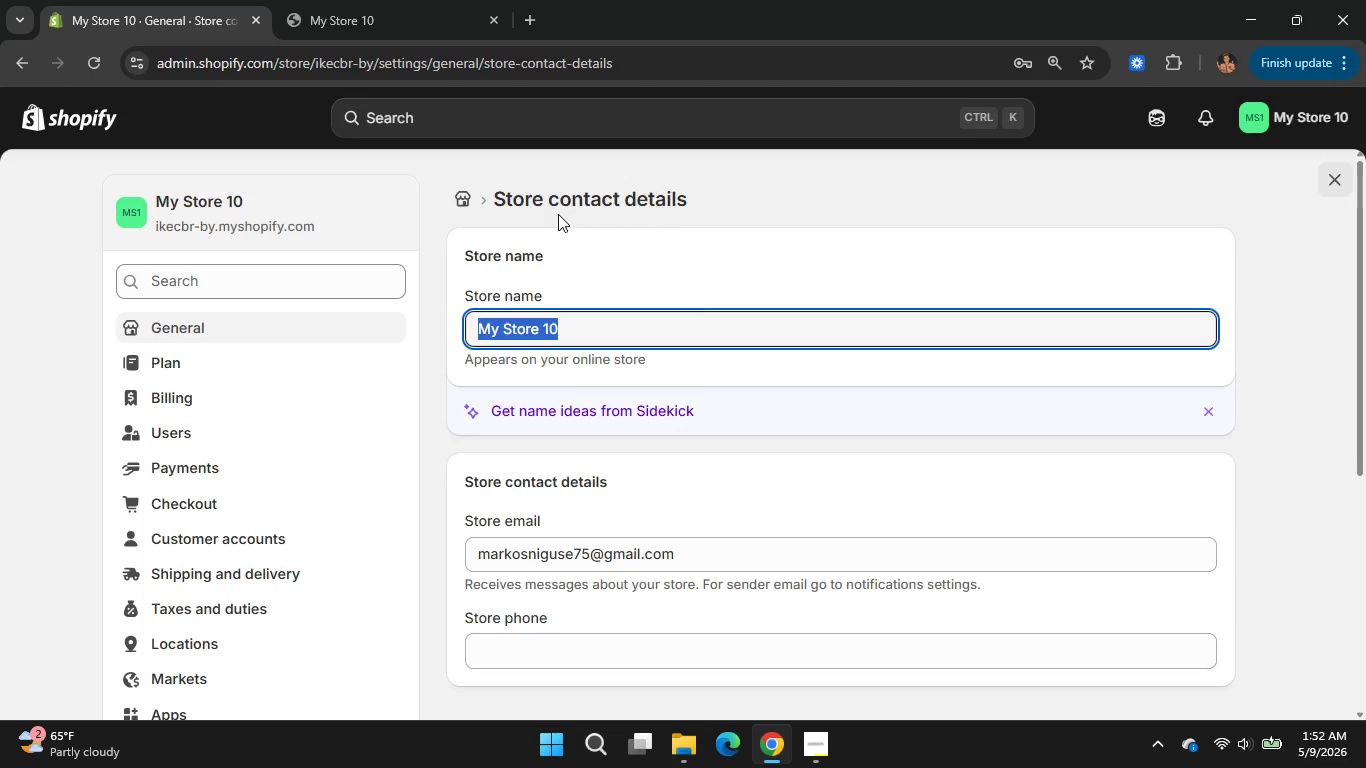 
key(Shift+H)
 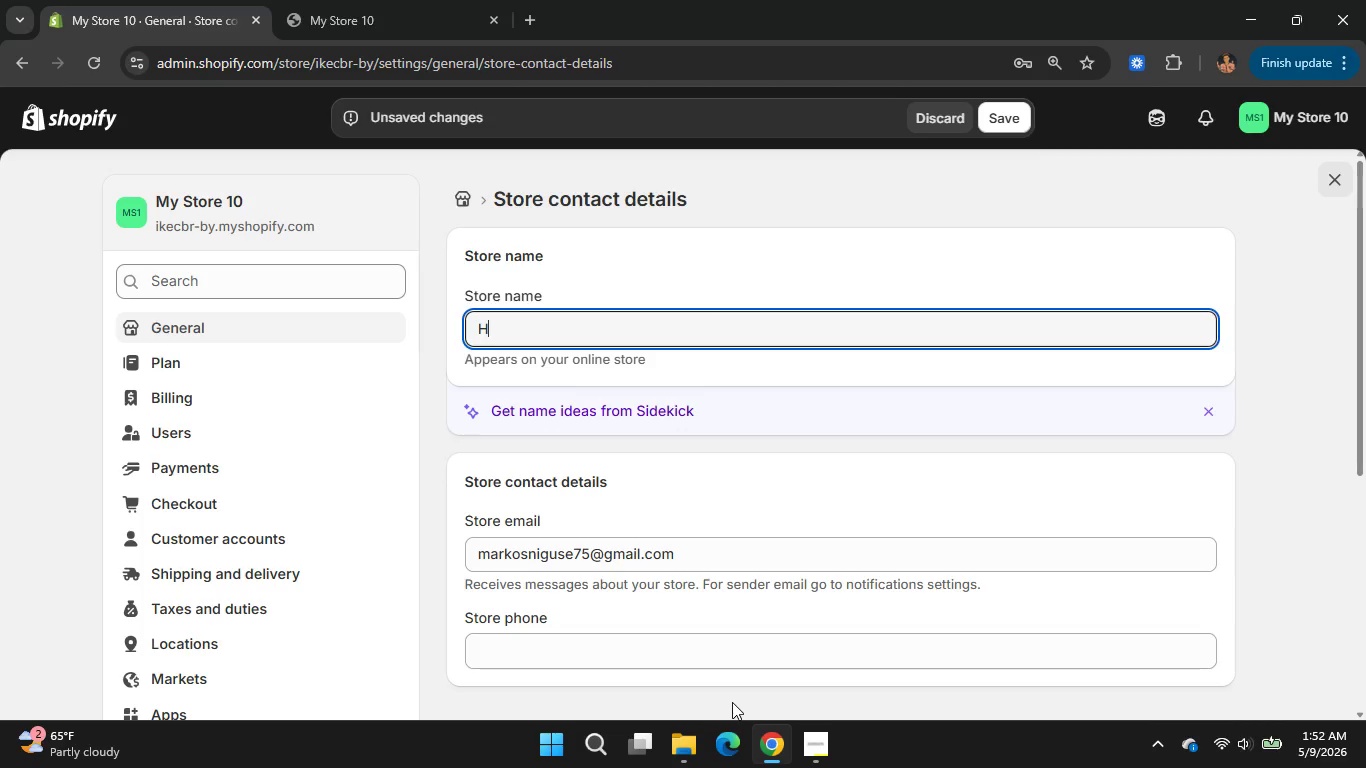 
left_click([701, 735])
 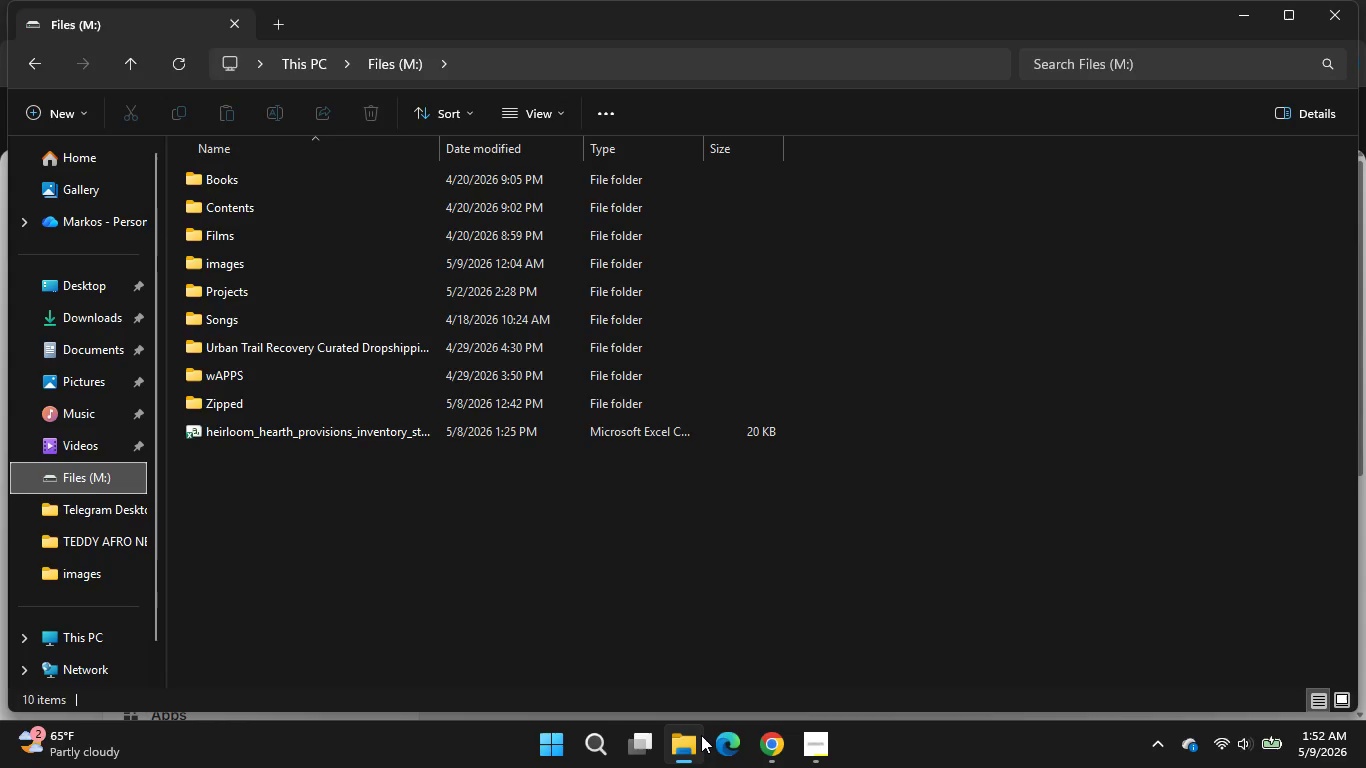 
left_click([701, 735])
 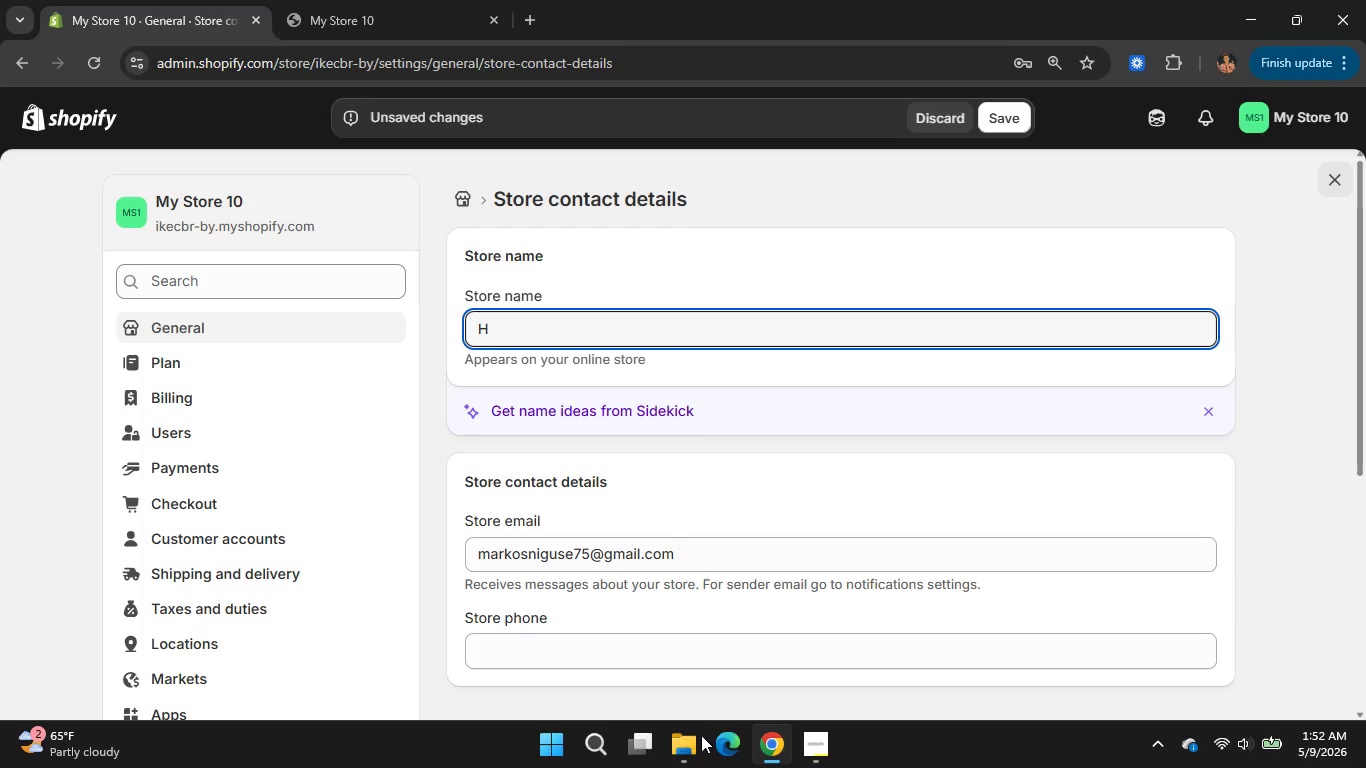 
type(eirloom Hearthh)
key(Backspace)
 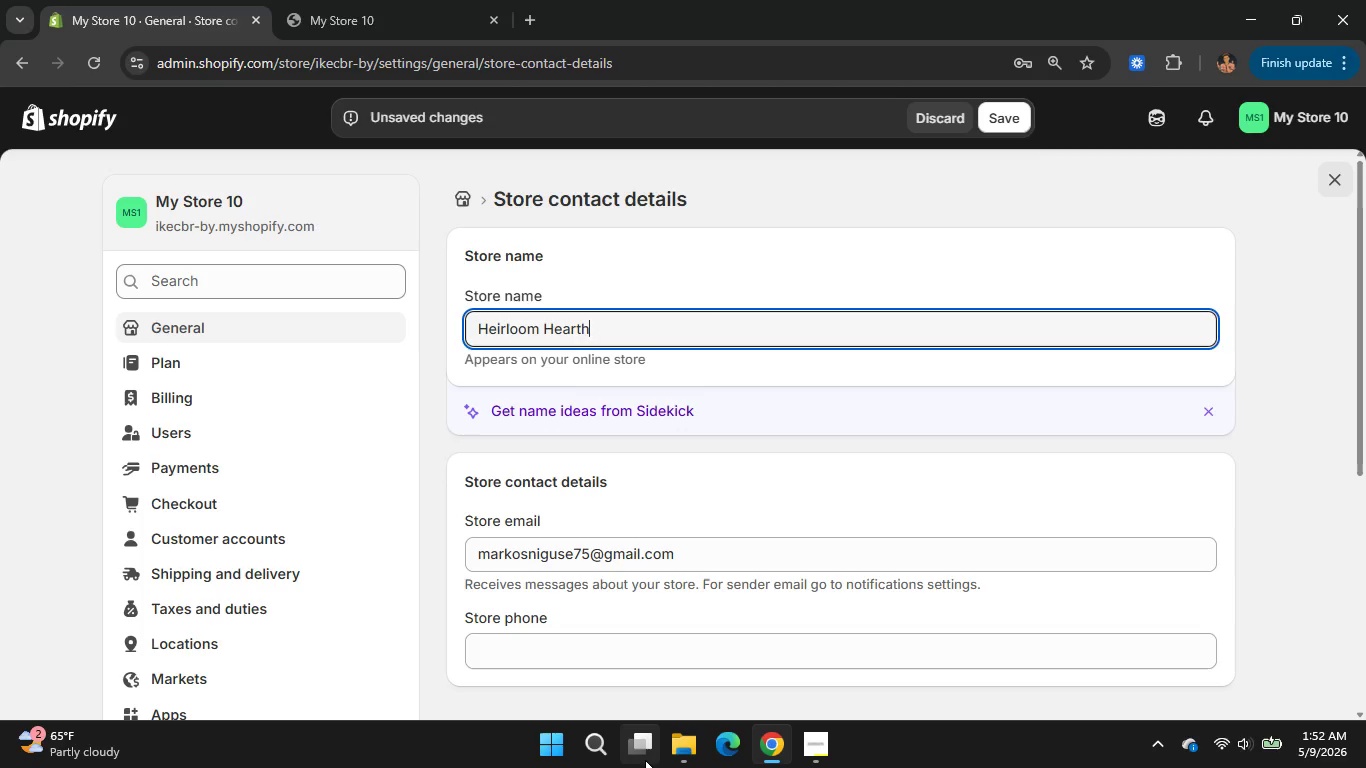 
left_click([769, 745])
 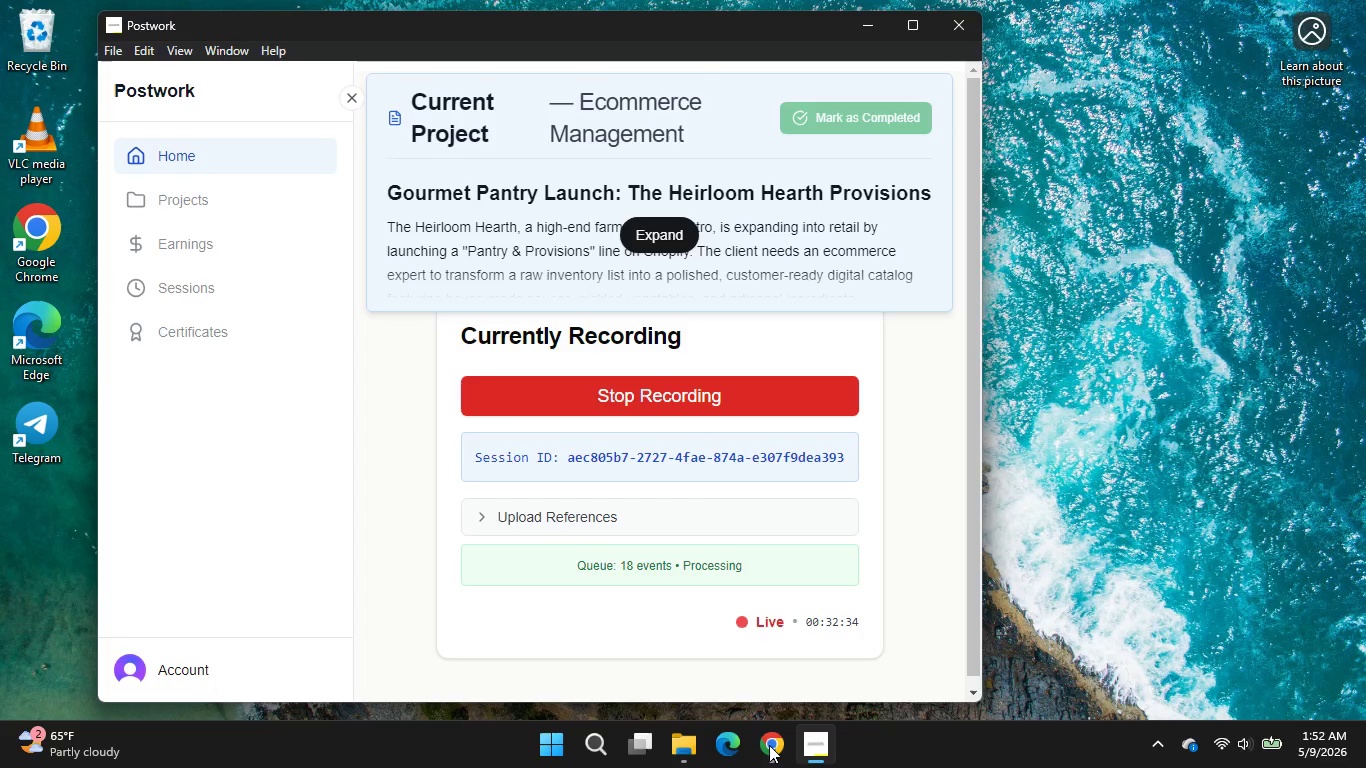 
left_click([769, 745])
 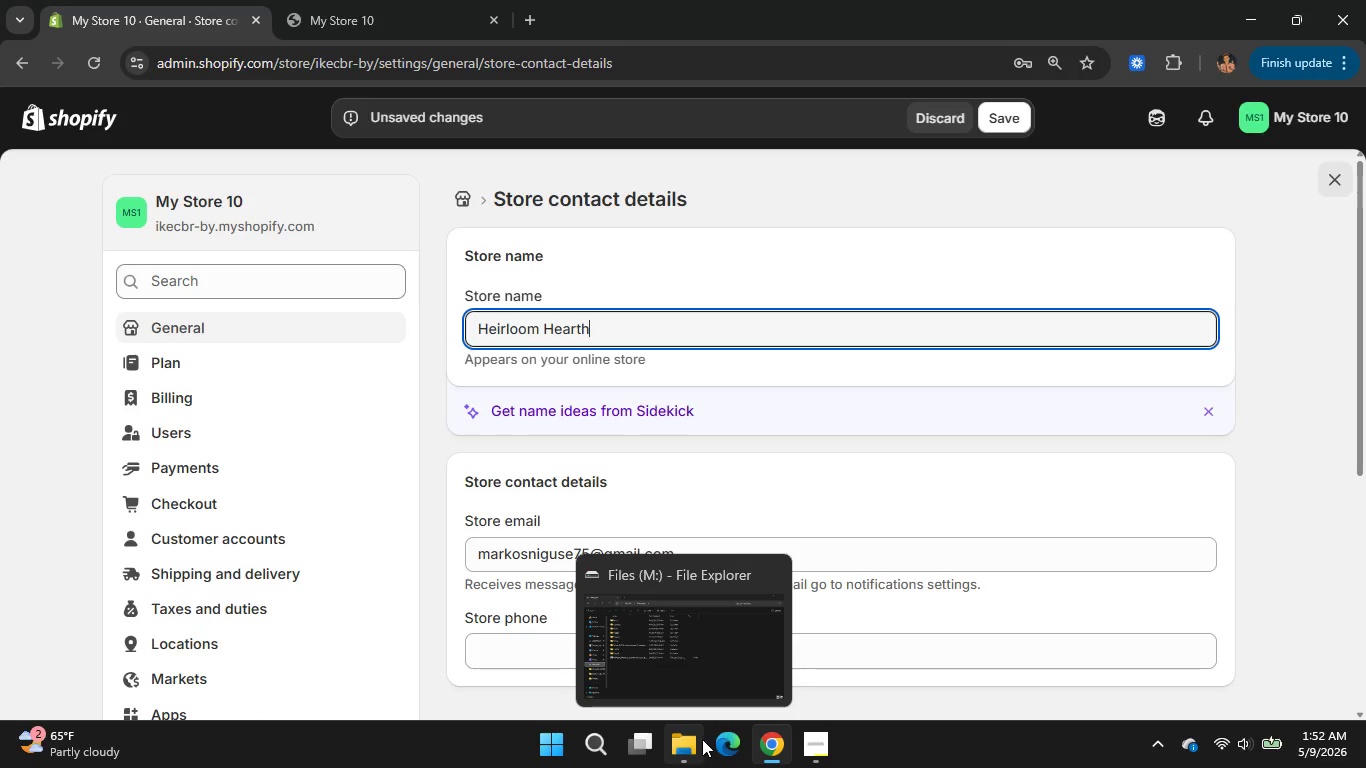 
left_click([702, 739])
 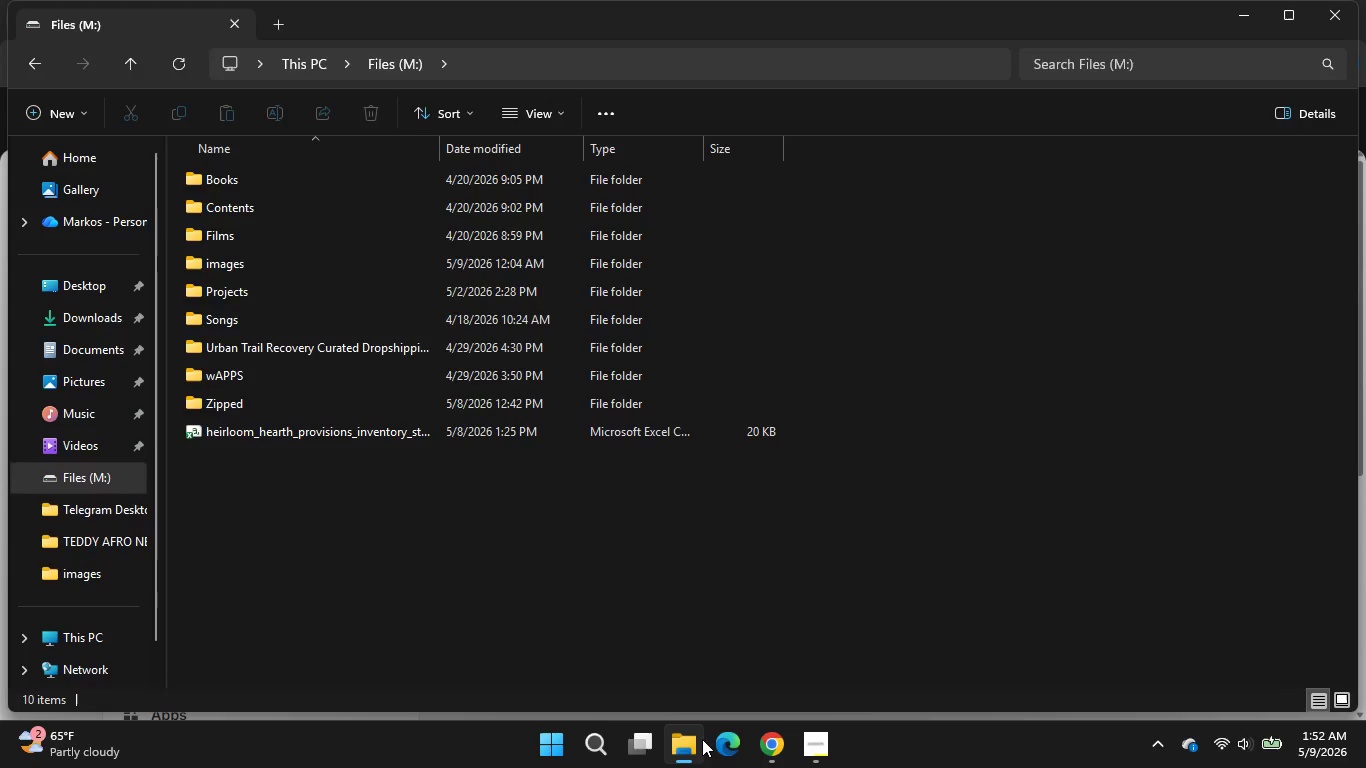 
mouse_move([776, 740])
 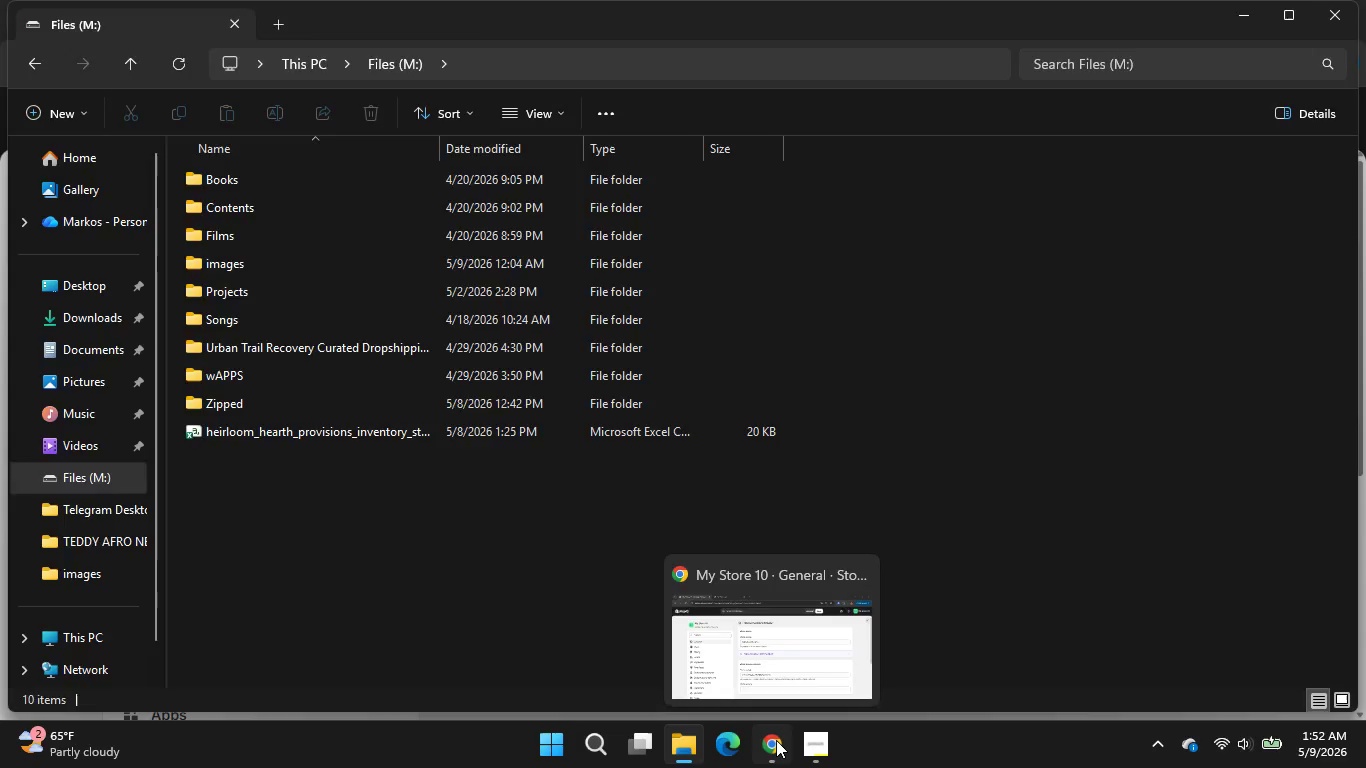 
left_click([776, 740])
 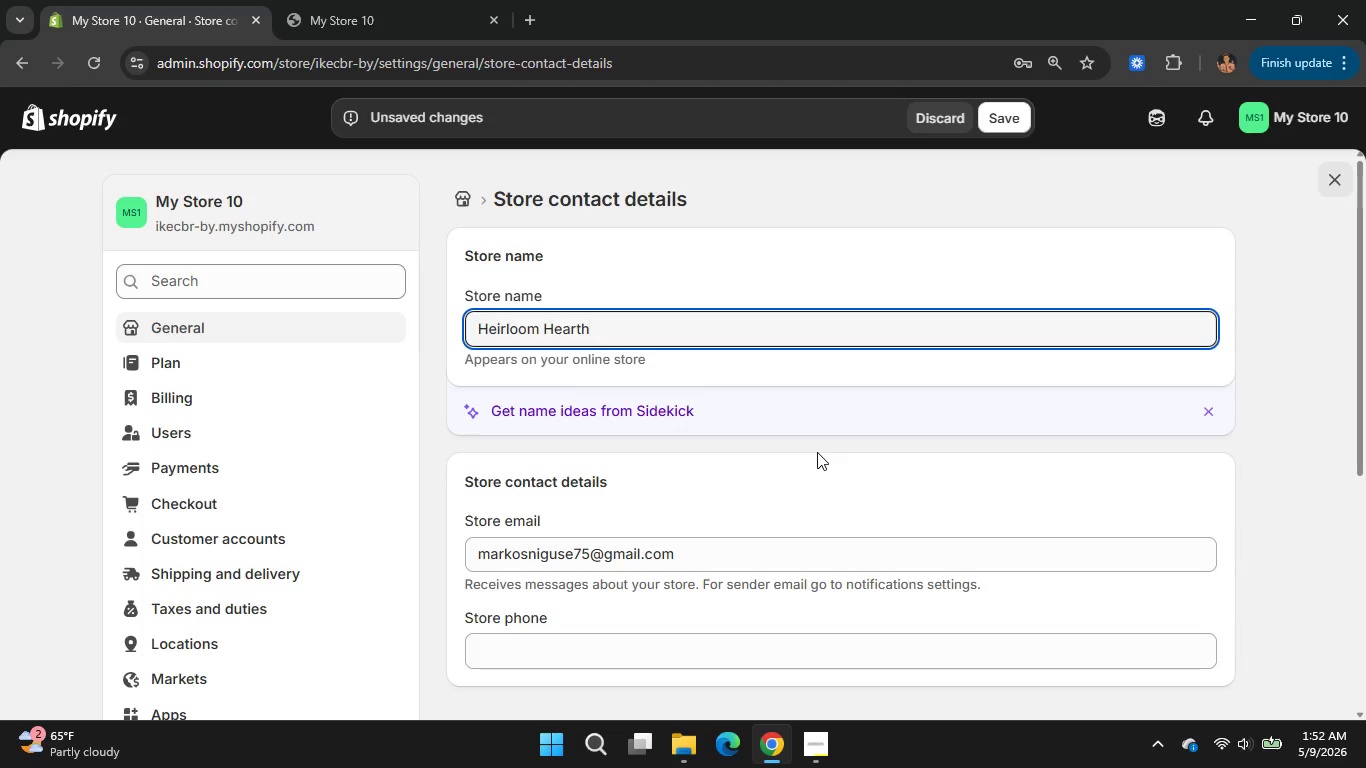 
key(Space)
 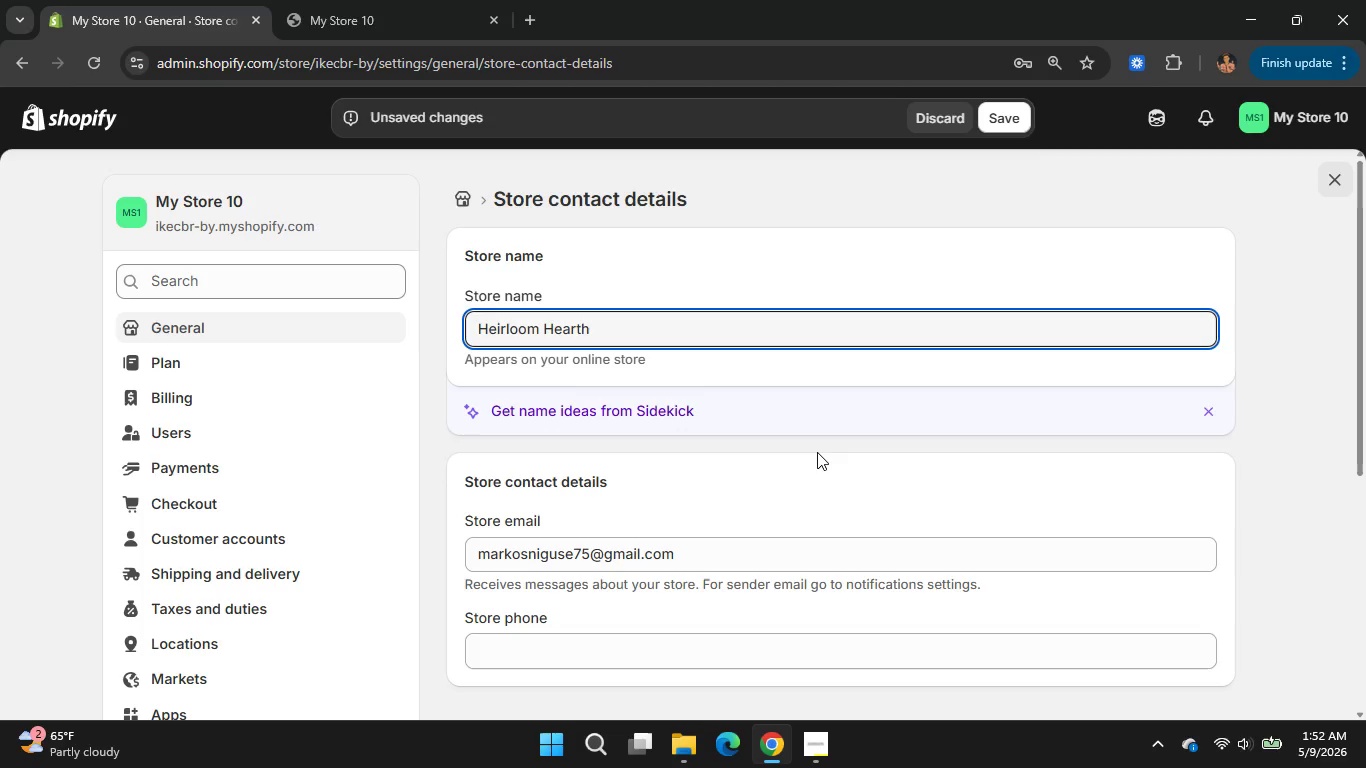 
key(Control+P)
 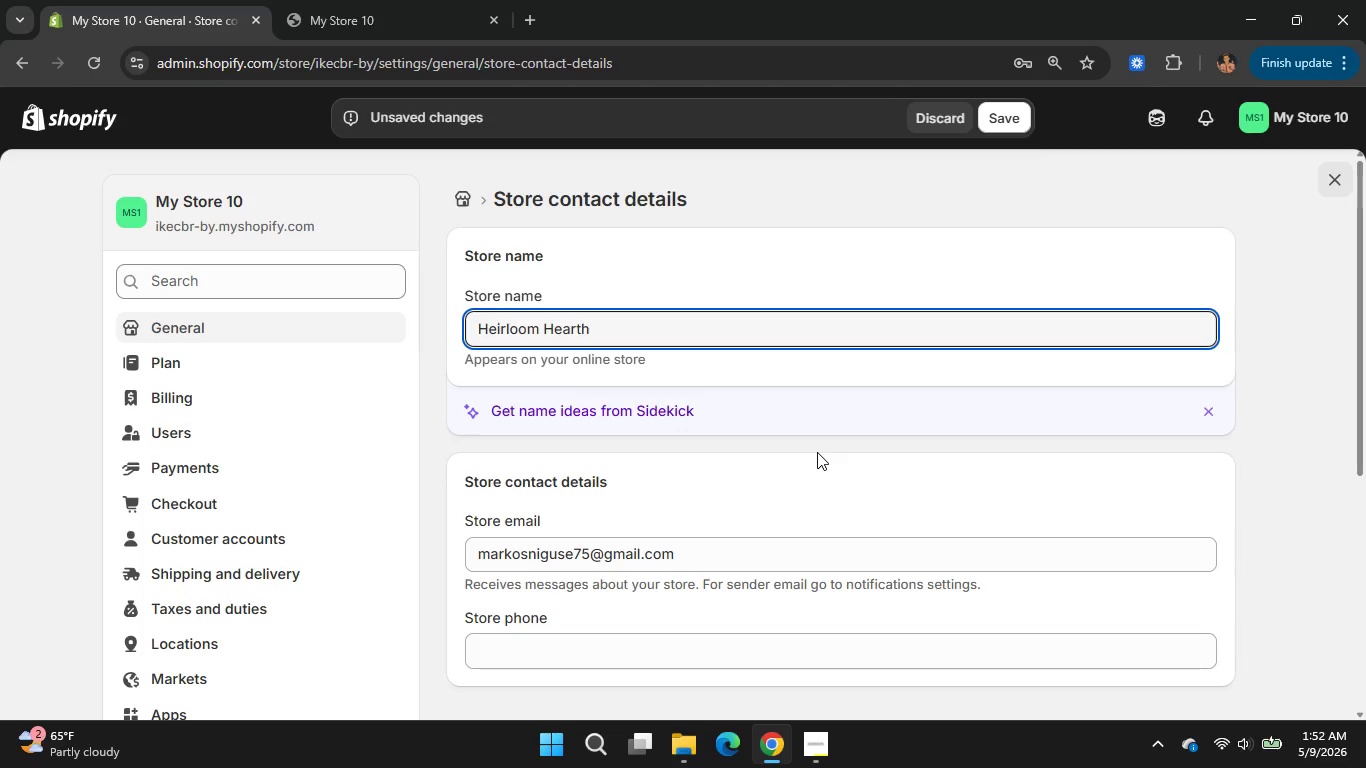 
type(rov)
 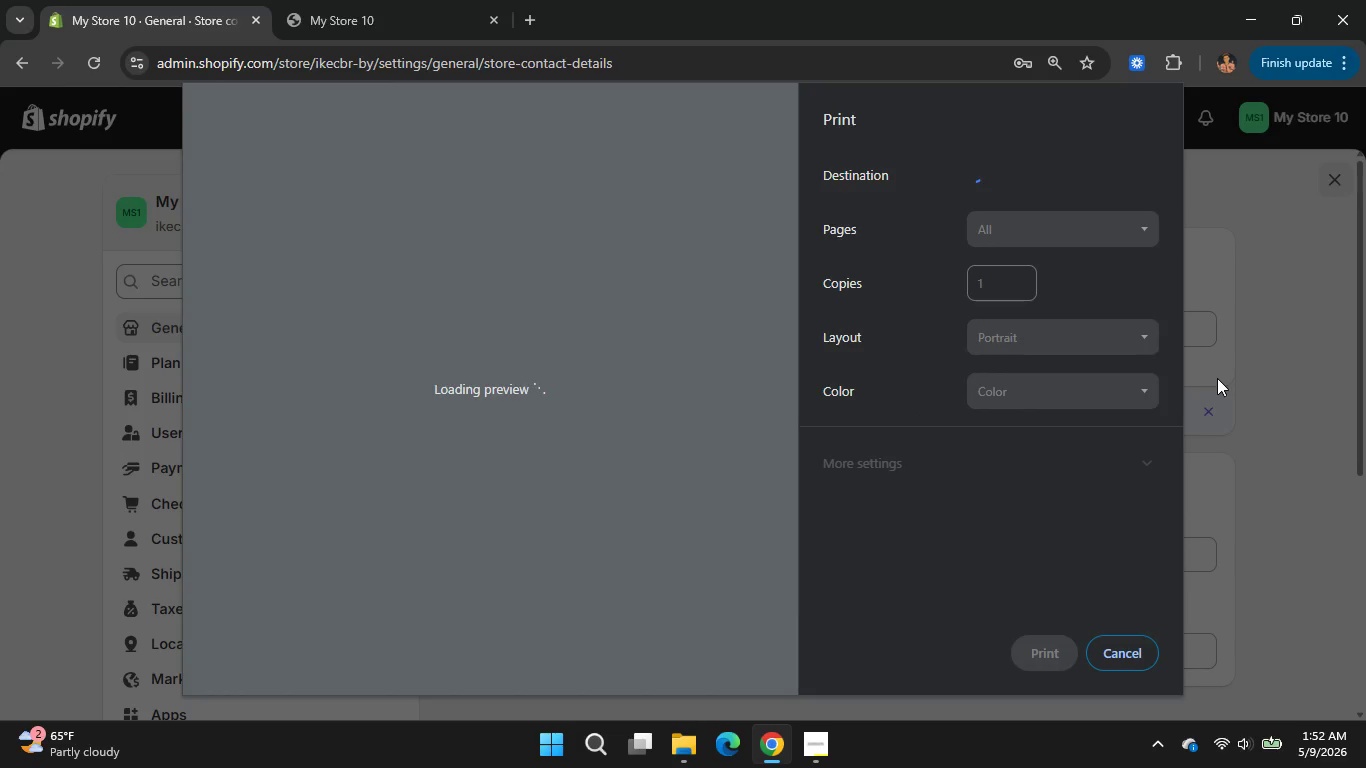 
left_click([1217, 378])
 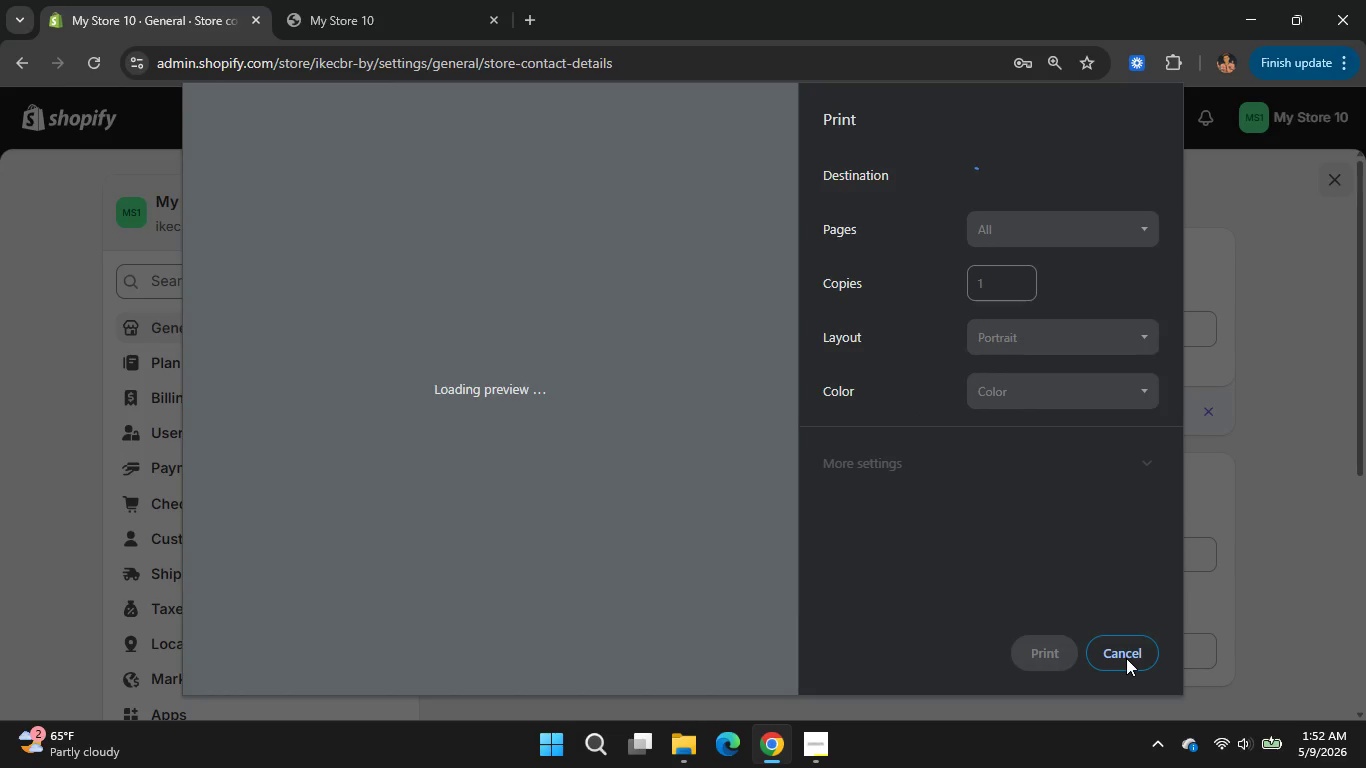 
left_click([1126, 658])
 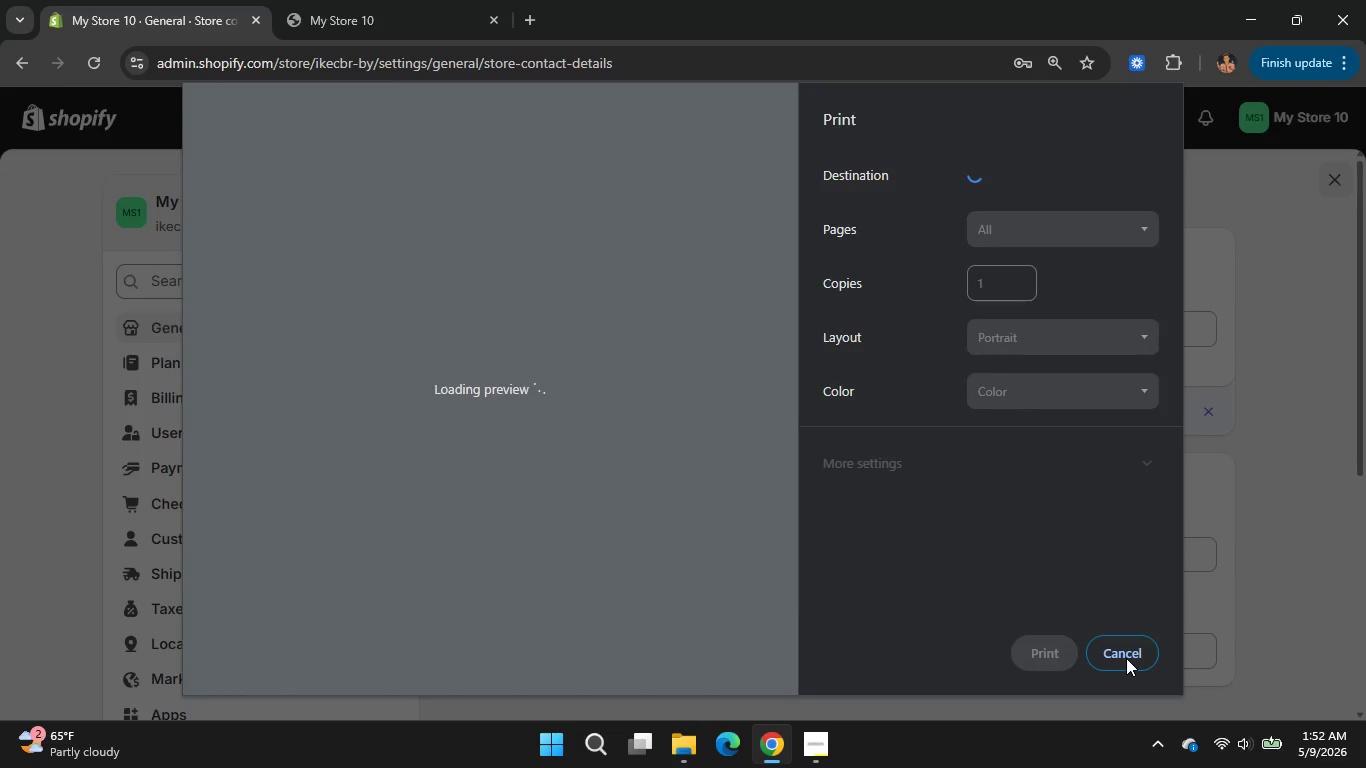 
left_click([1126, 658])
 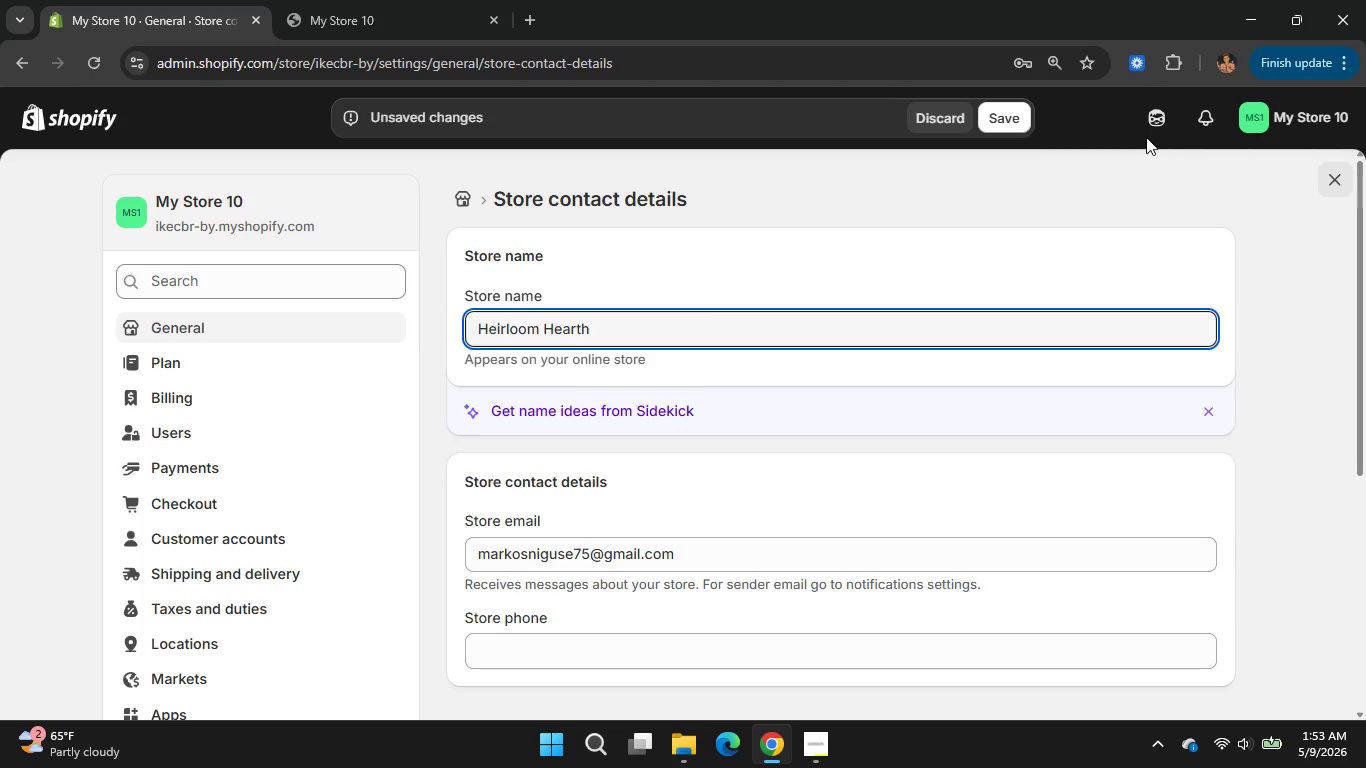 
wait(7.06)
 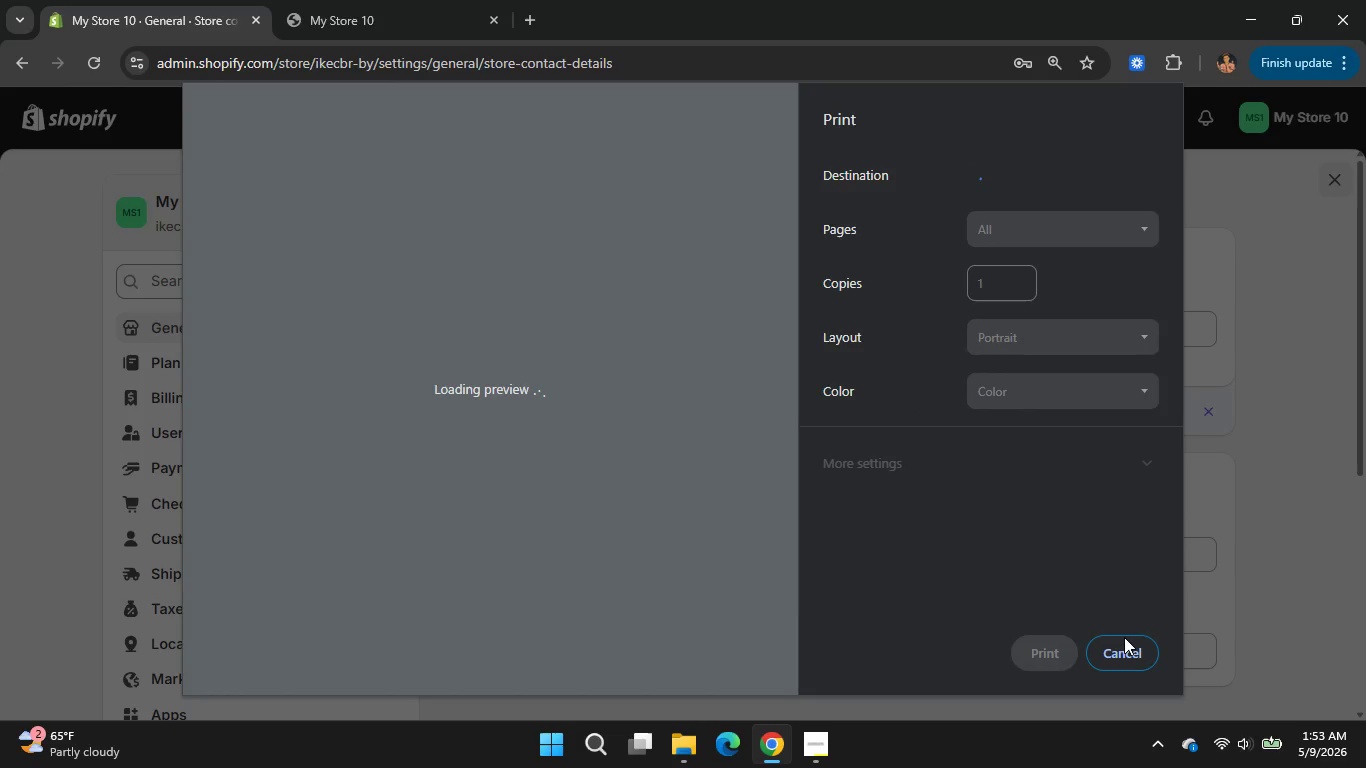 
scroll: coordinate [802, 471], scroll_direction: down, amount: 4.0
 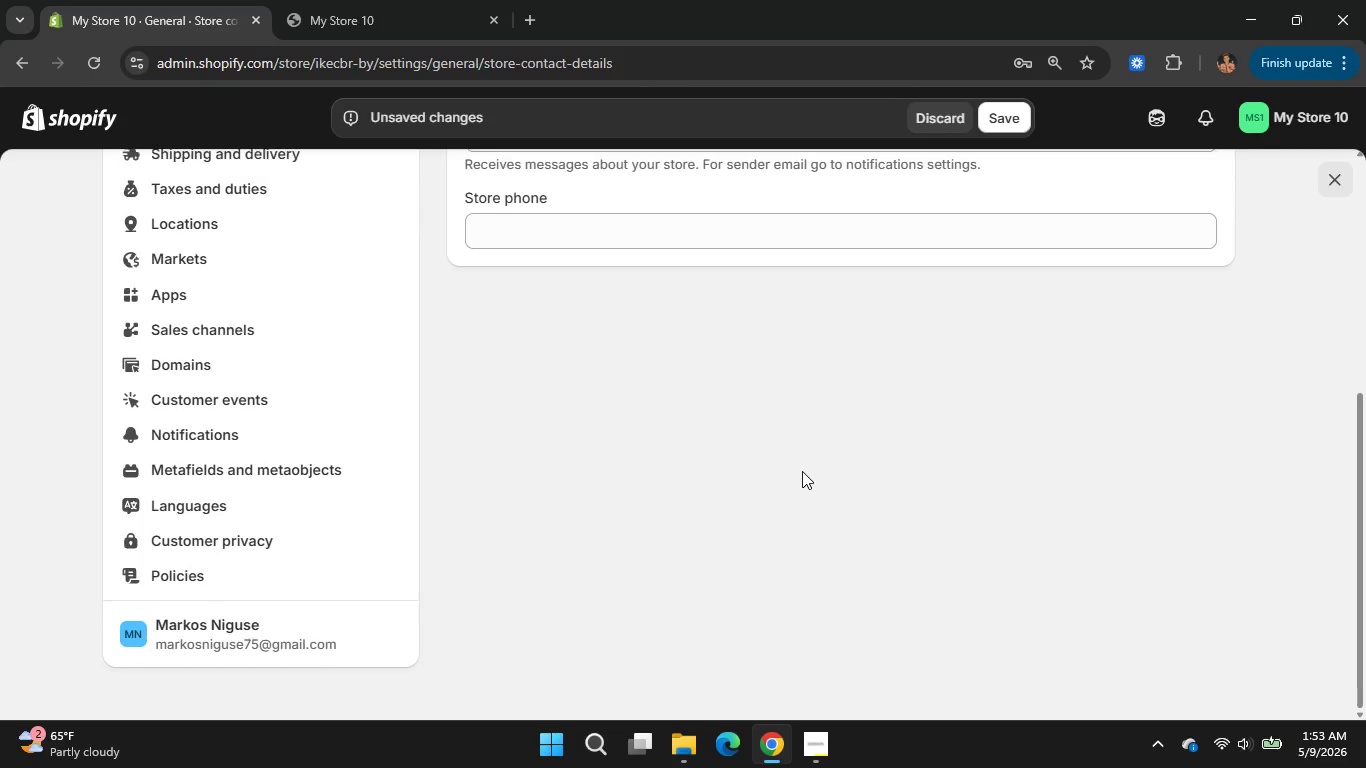 
scroll: coordinate [802, 471], scroll_direction: up, amount: 3.0
 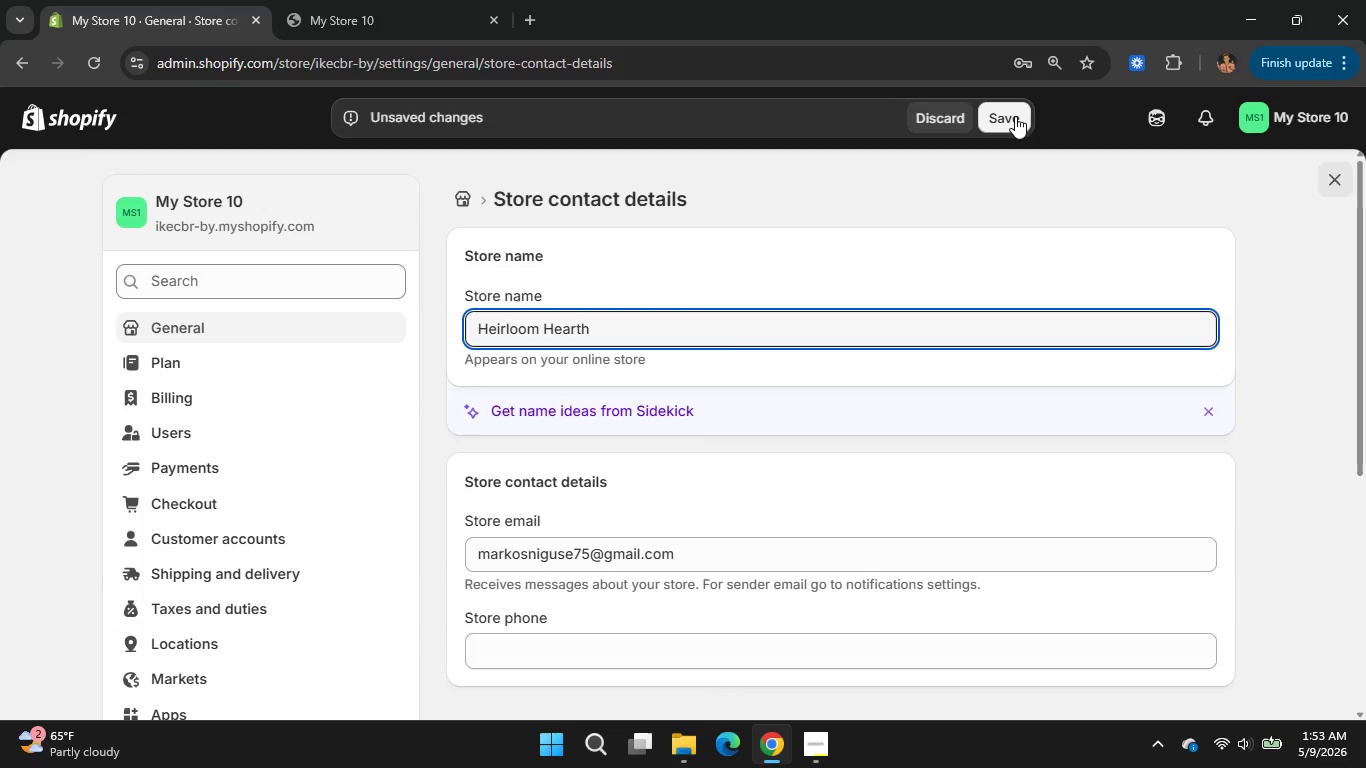 
left_click([1015, 116])
 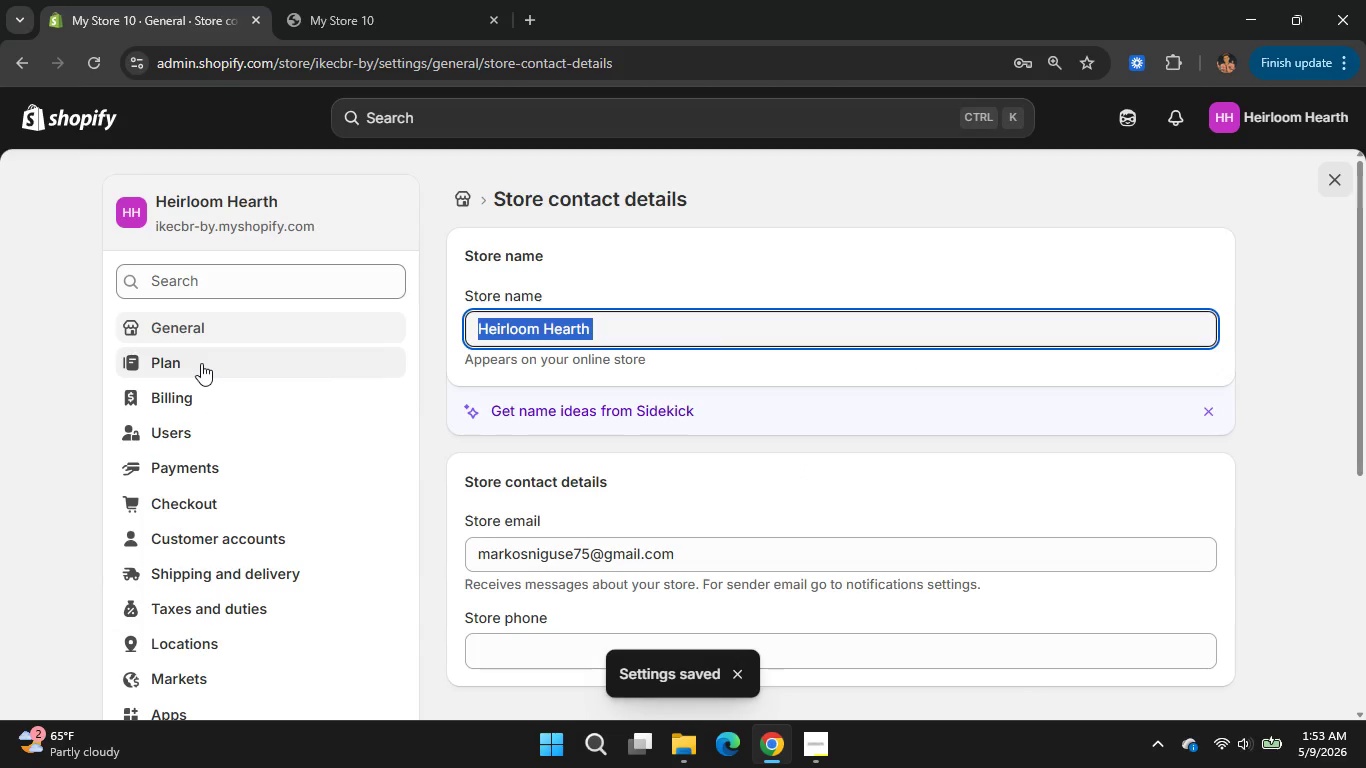 
wait(6.42)
 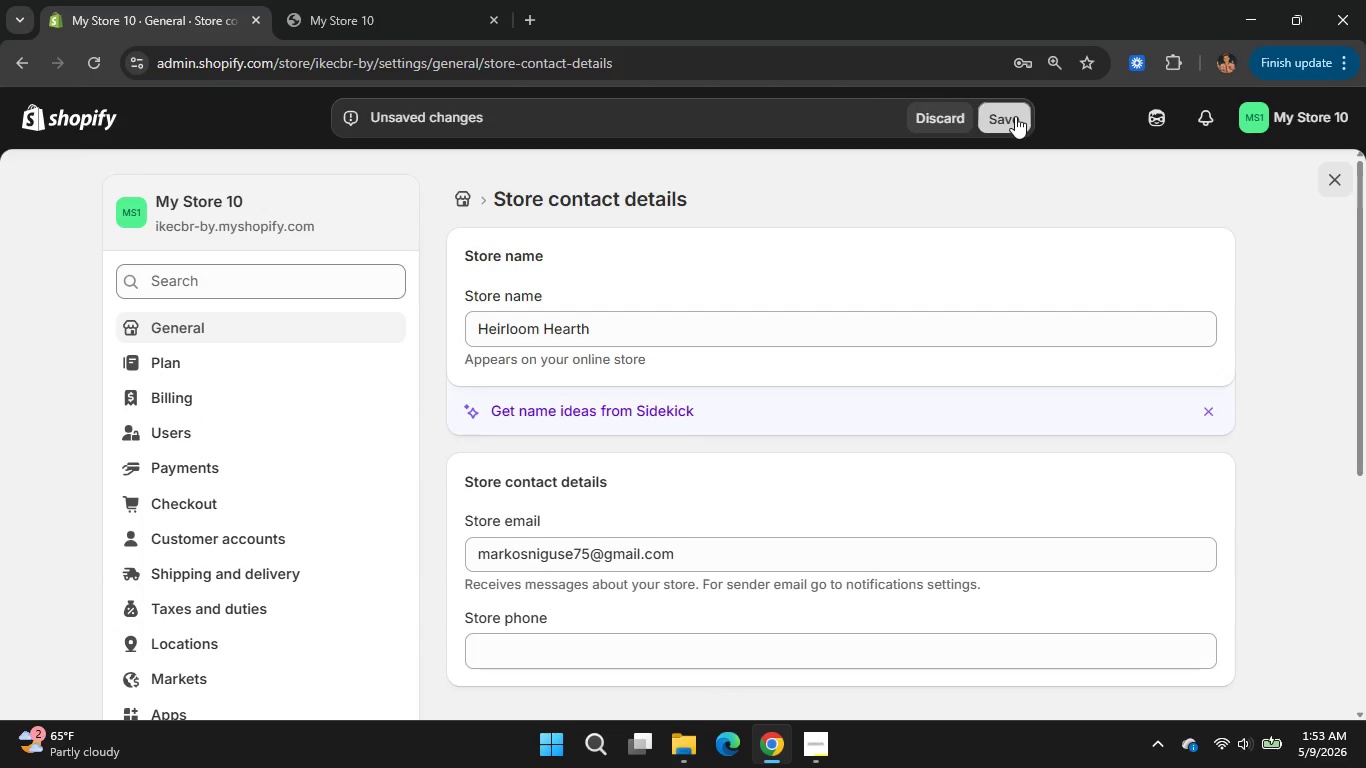 
left_click([199, 393])
 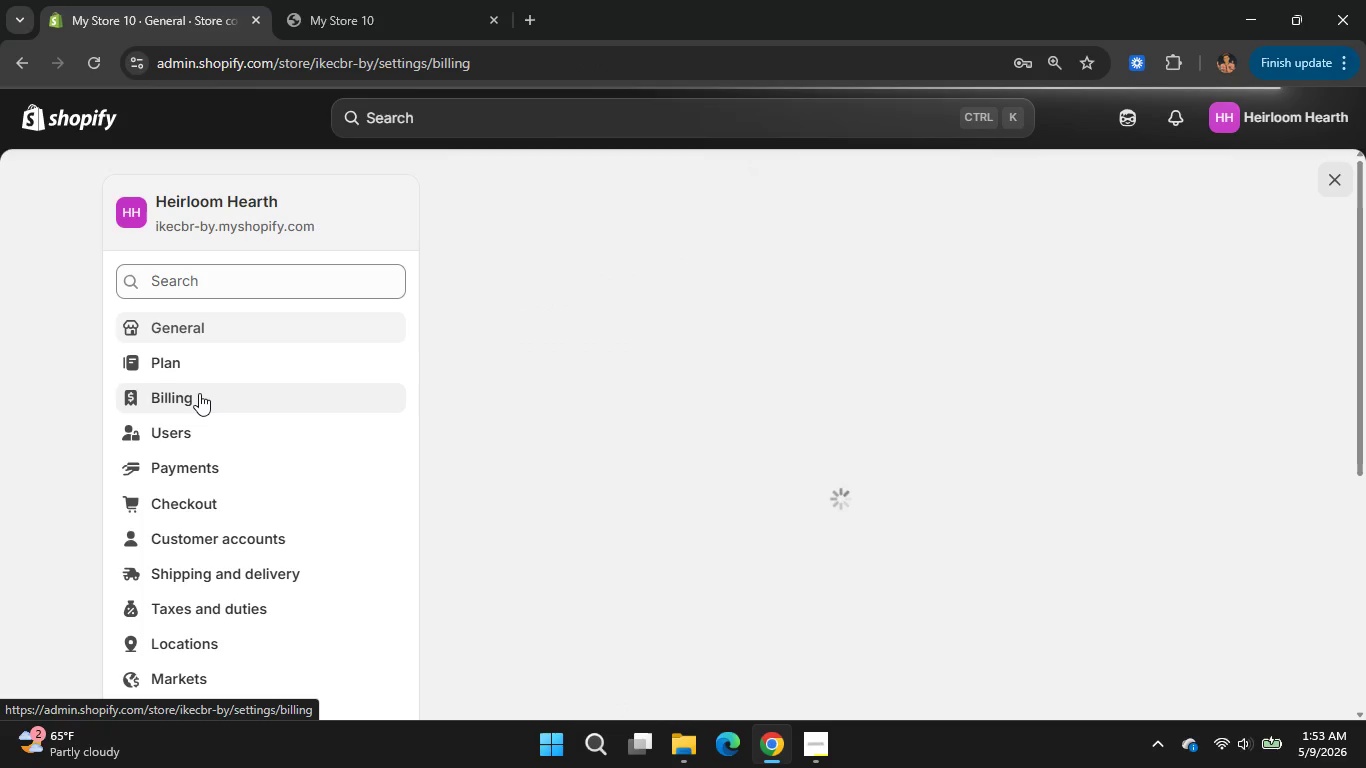 
wait(10.52)
 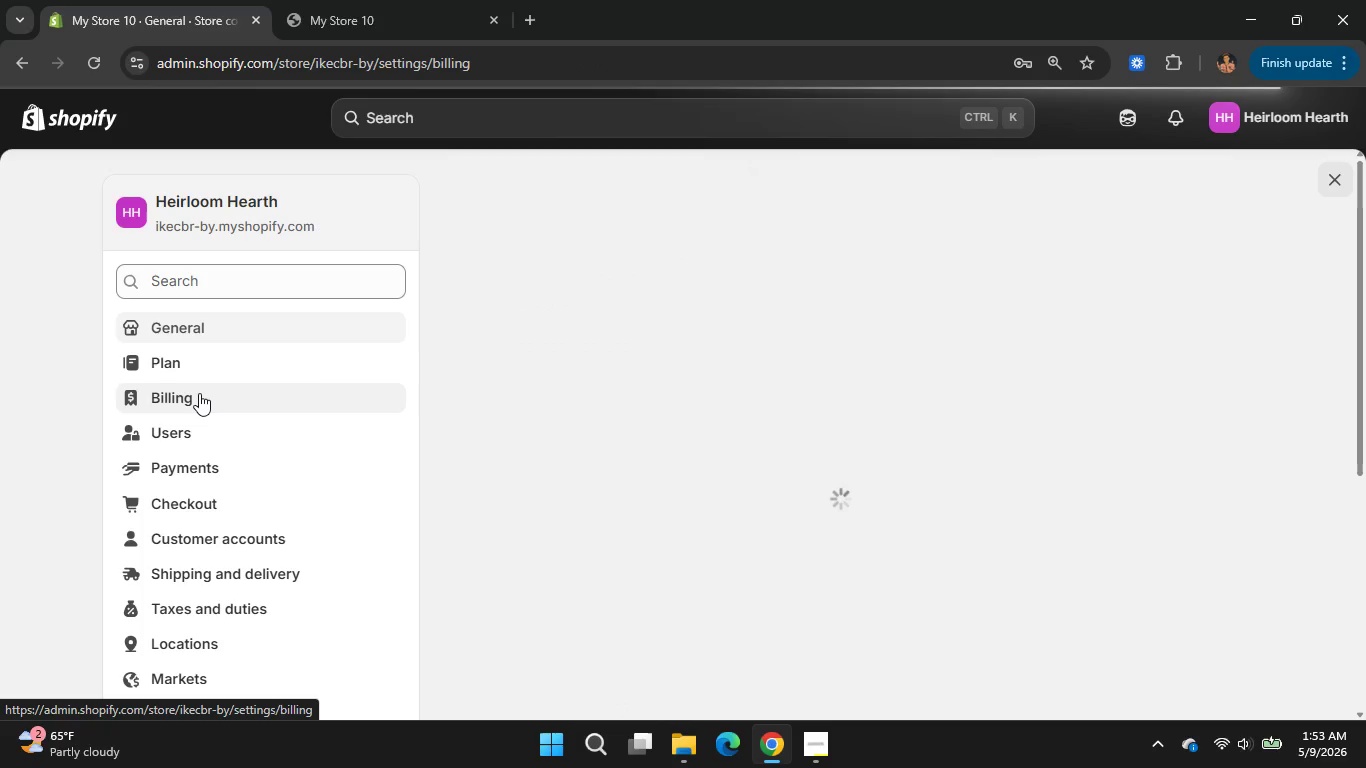 
scroll: coordinate [198, 394], scroll_direction: down, amount: 1.0
 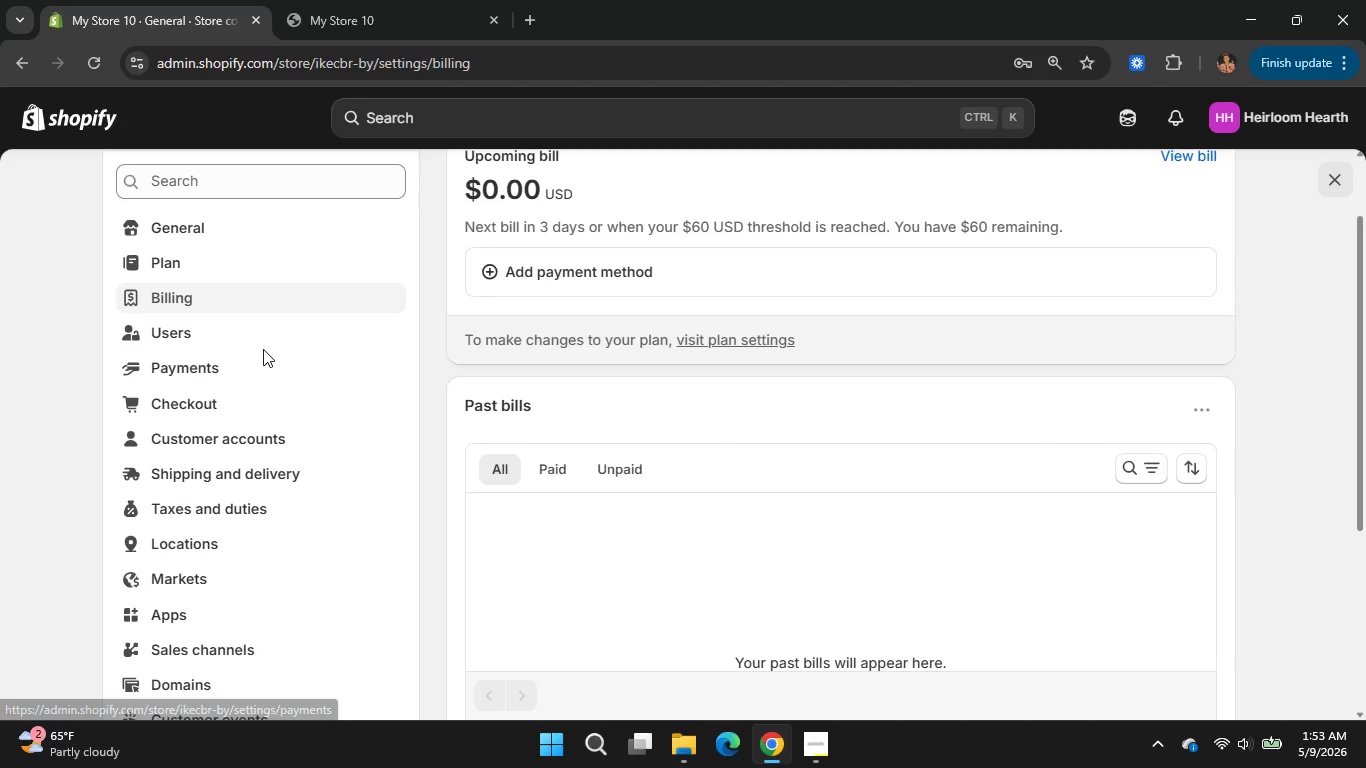 
wait(5.16)
 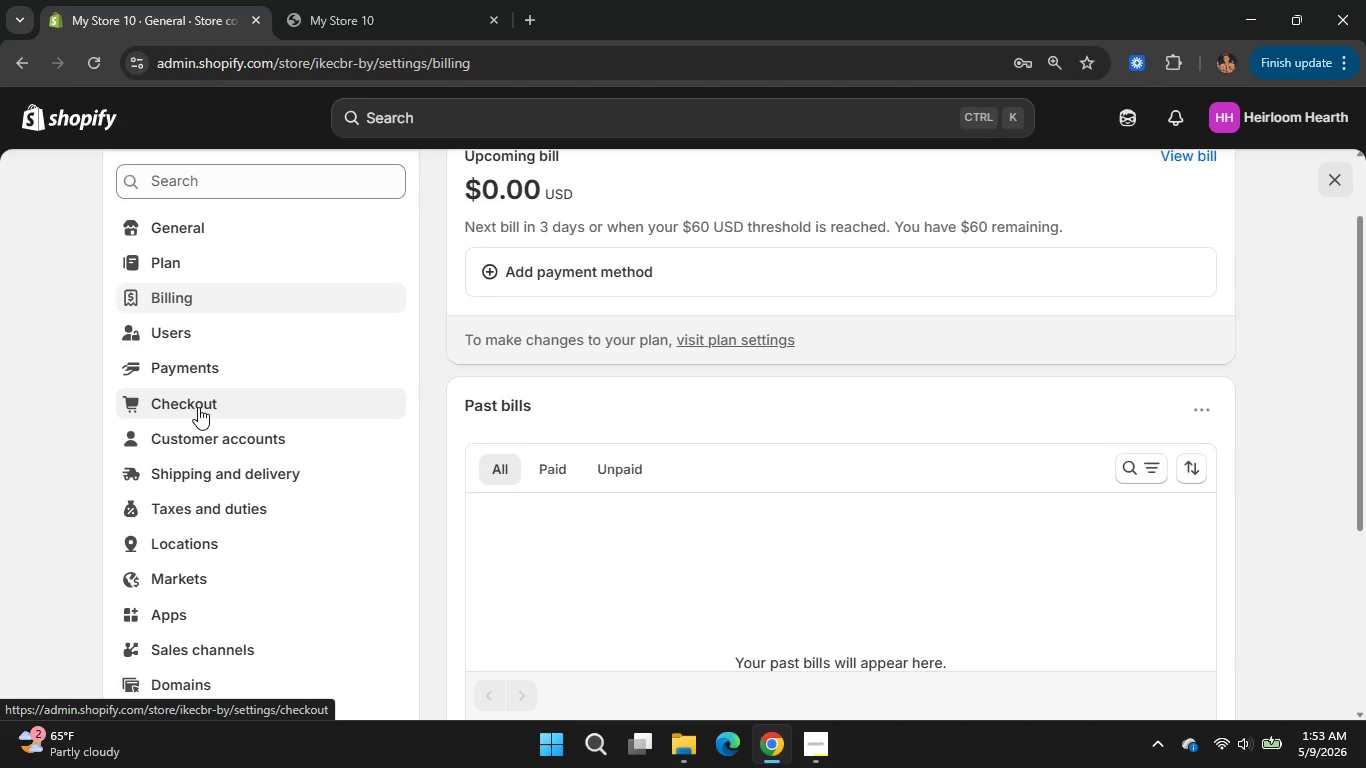 
double_click([194, 333])
 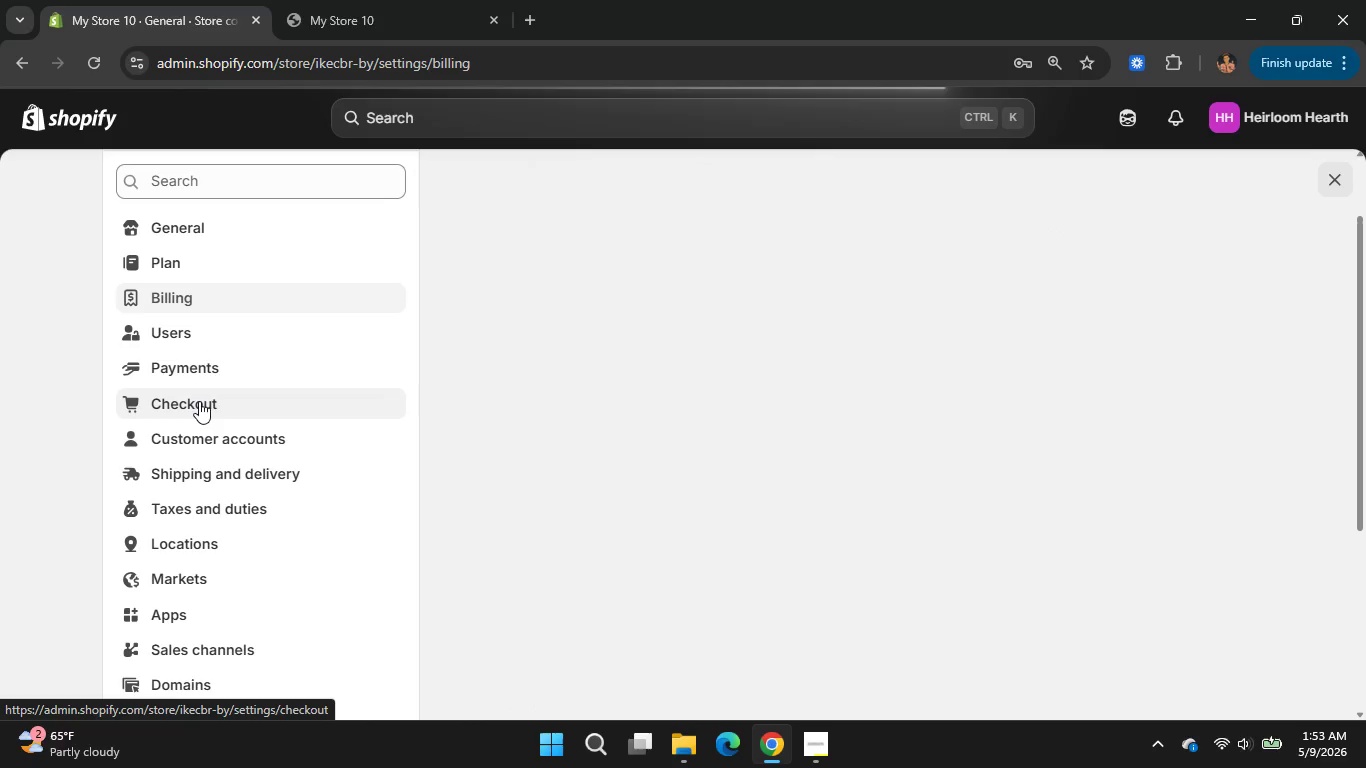 
mouse_move([205, 433])
 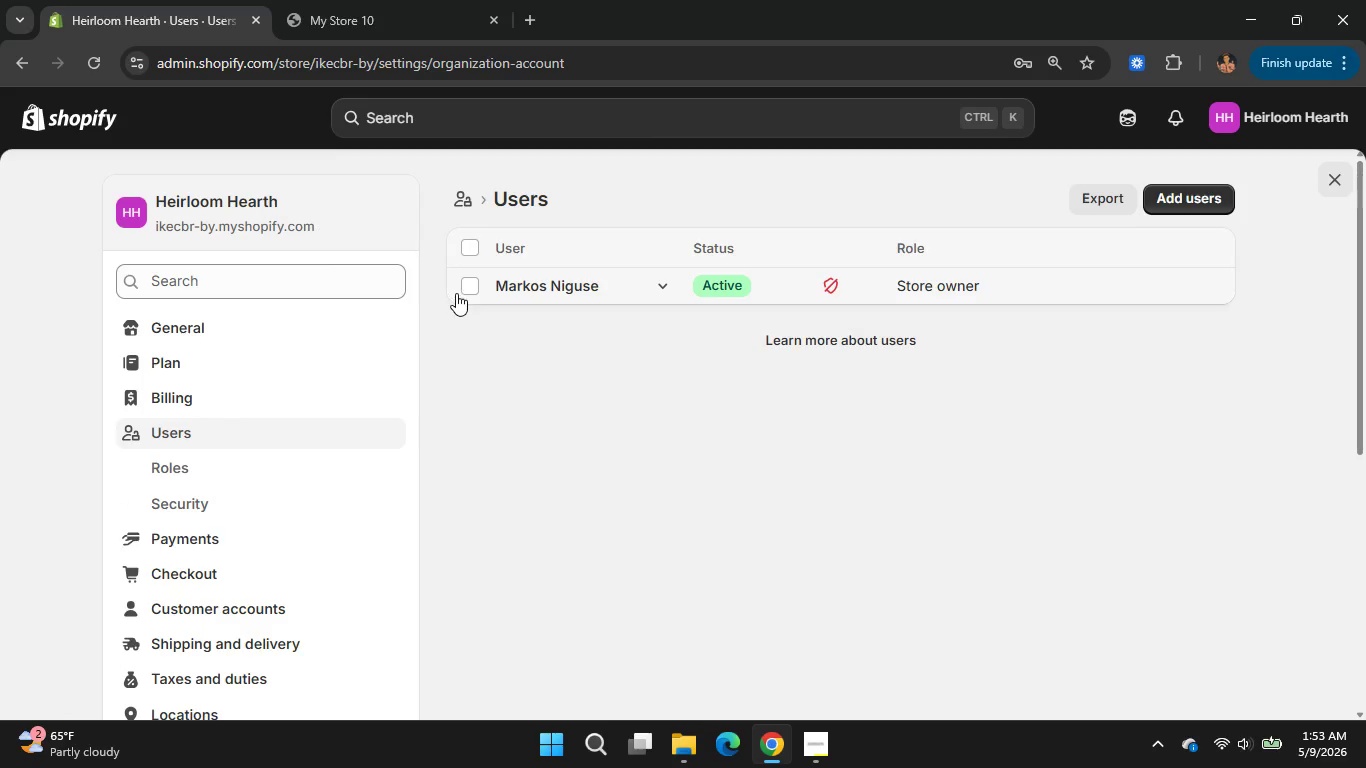 
left_click([467, 284])
 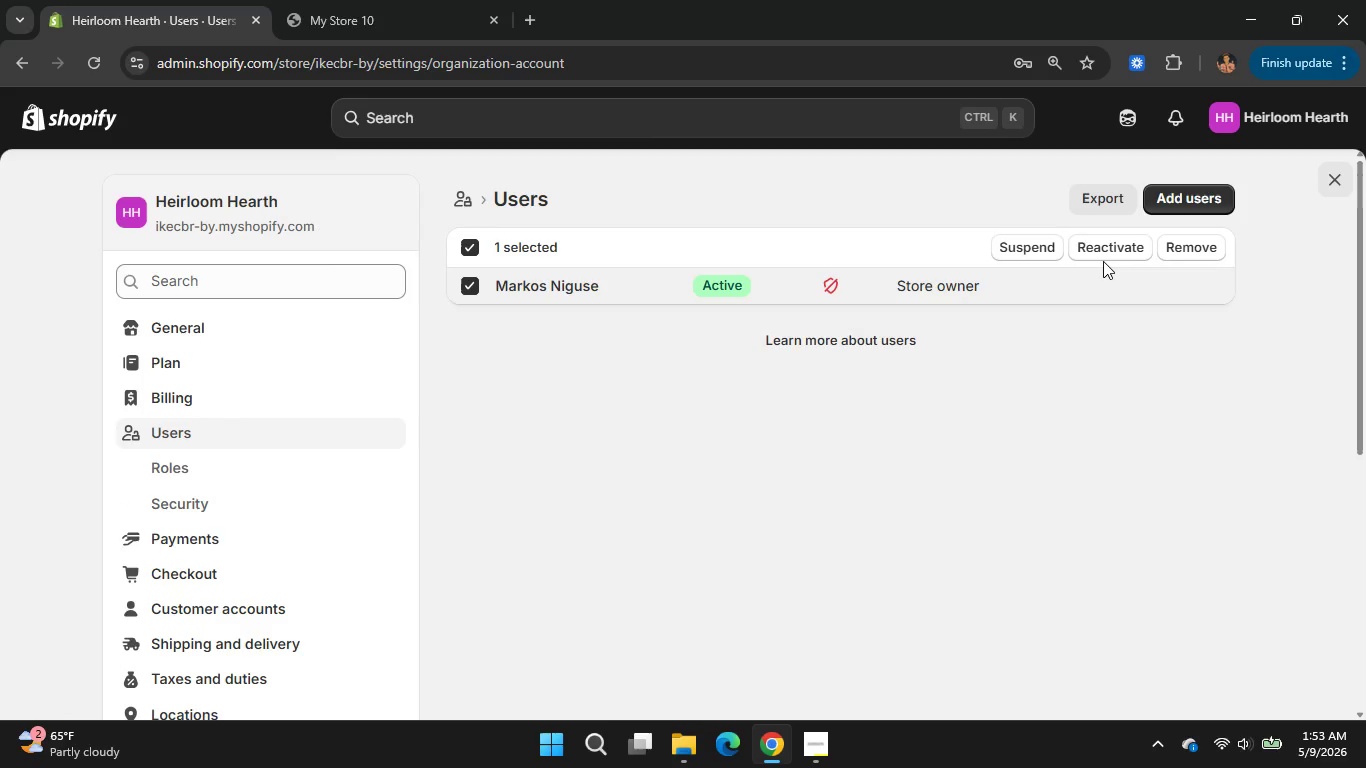 
left_click([1100, 248])
 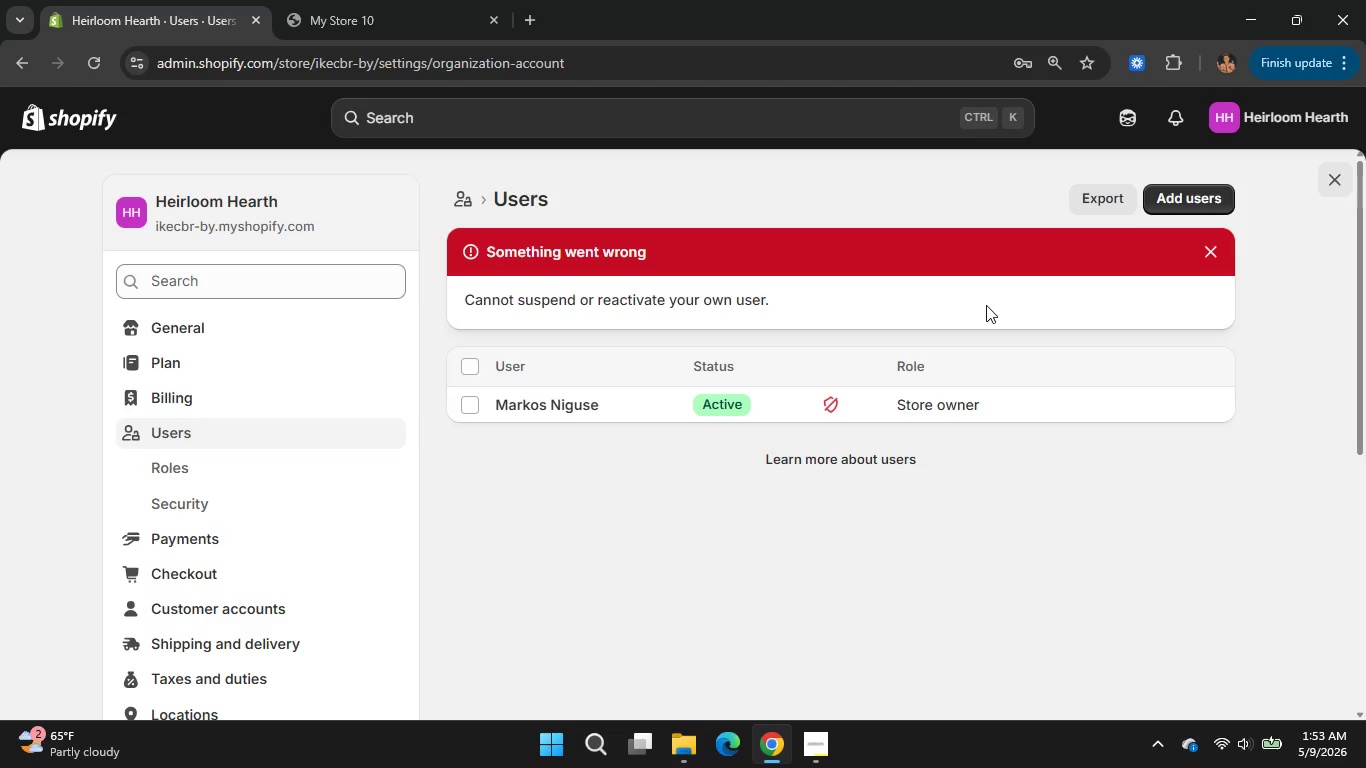 
wait(5.73)
 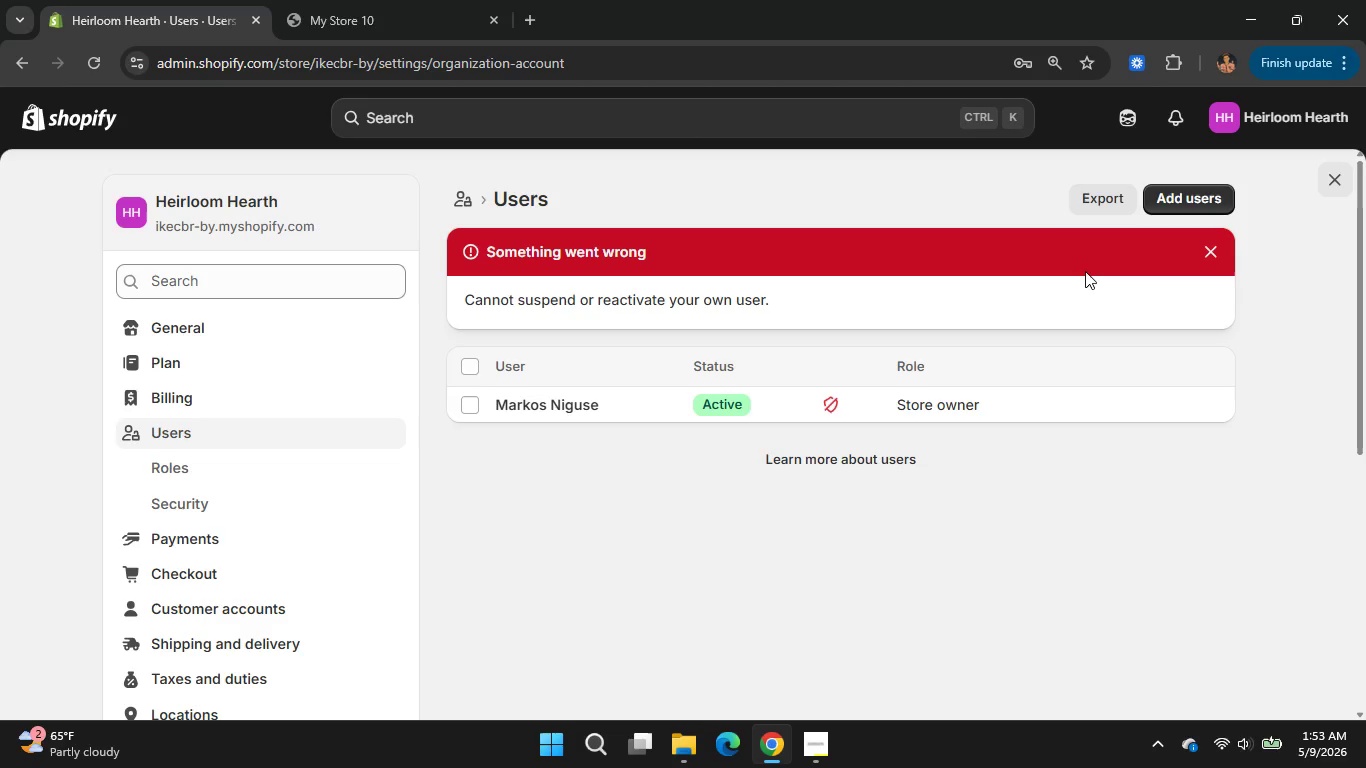 
left_click([1218, 248])
 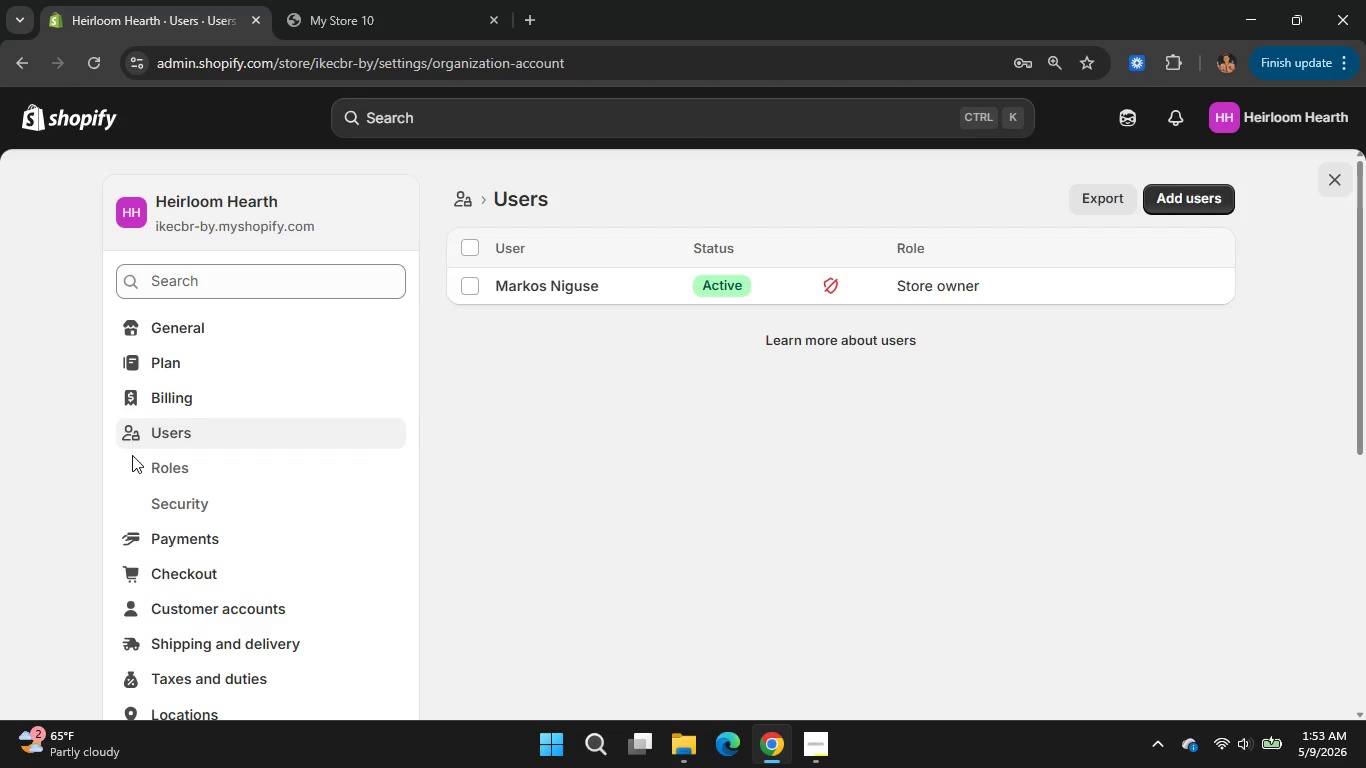 
wait(9.83)
 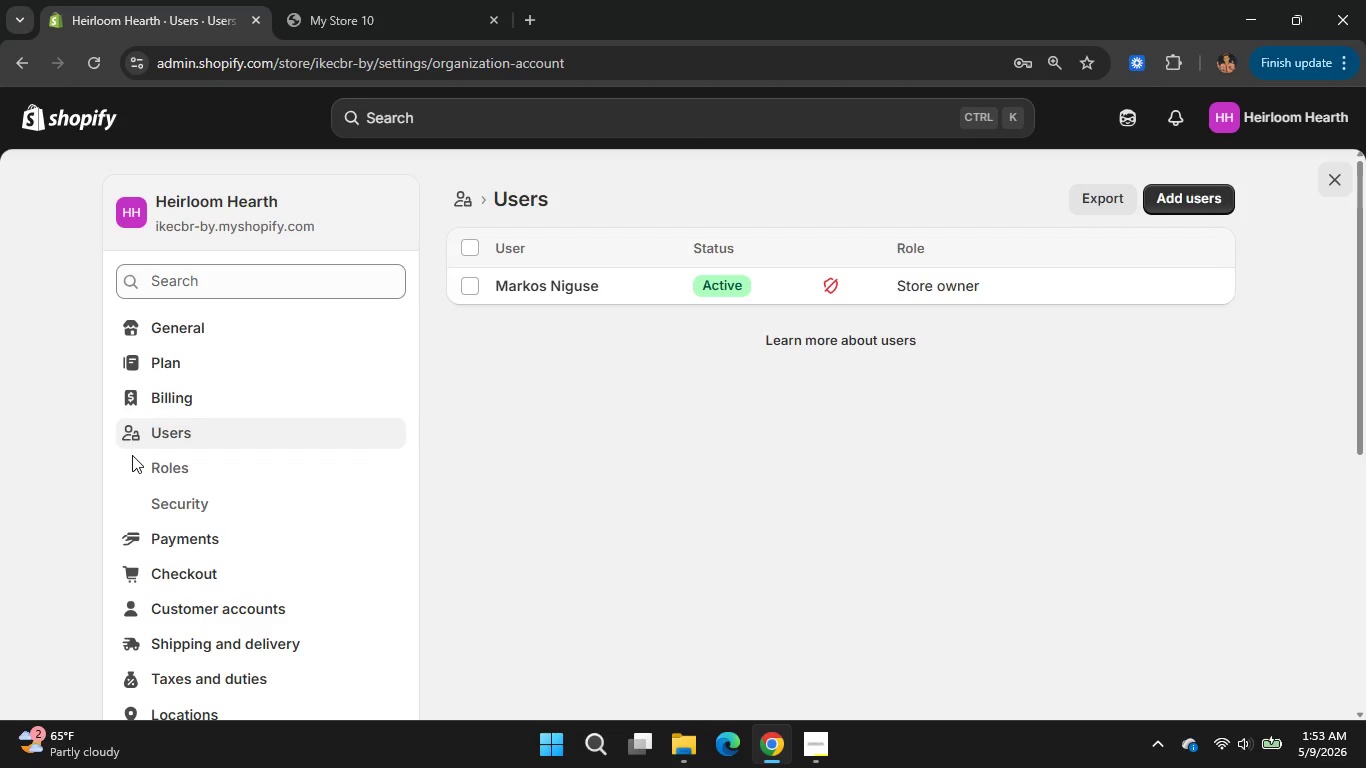 
left_click([248, 340])
 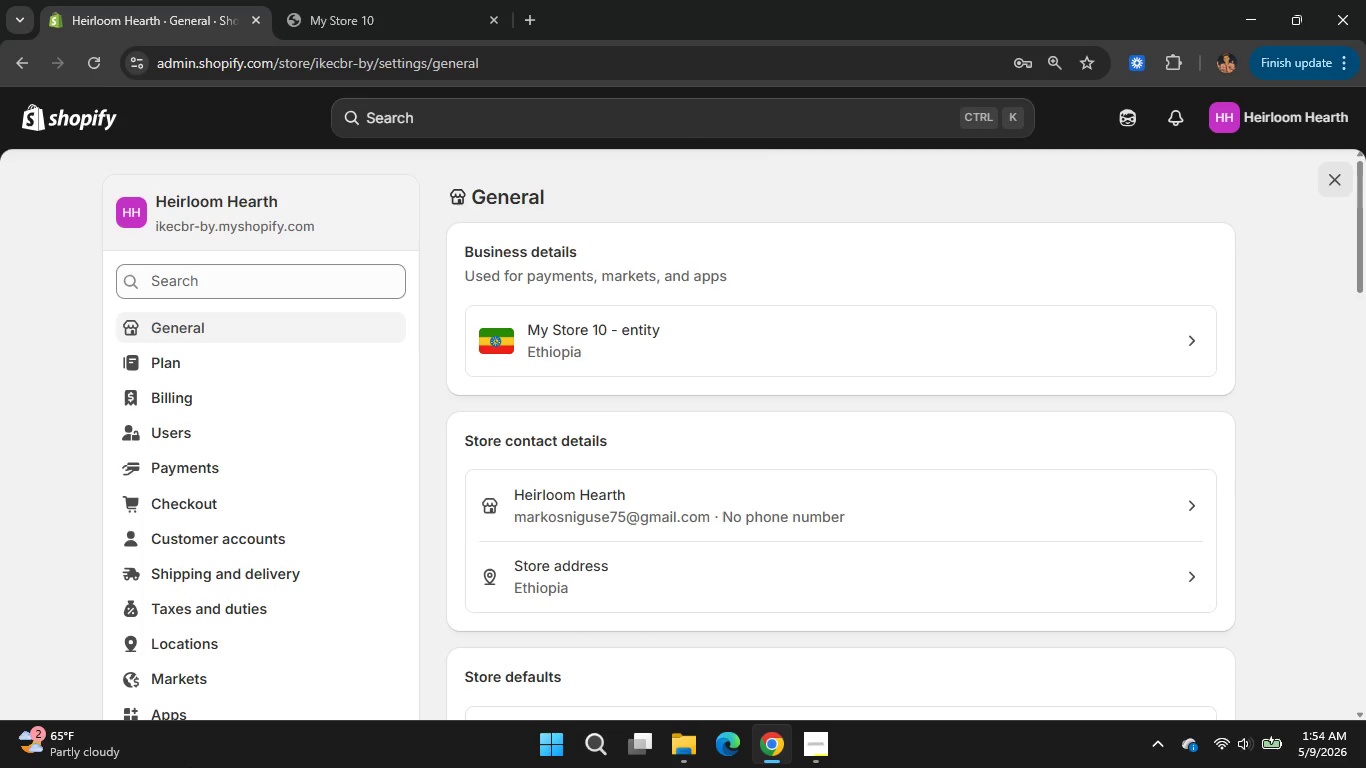 
wait(21.12)
 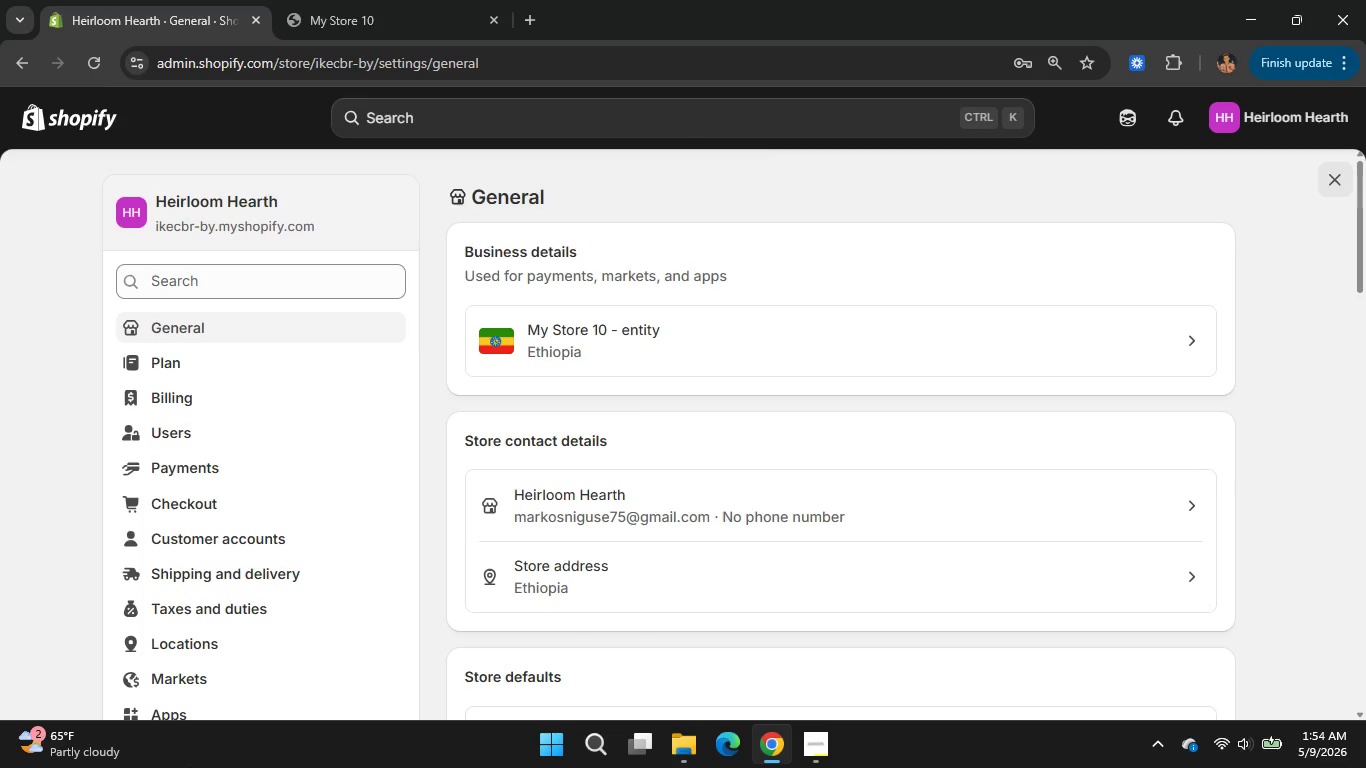 
scroll: coordinate [190, 767], scroll_direction: down, amount: 1.0
 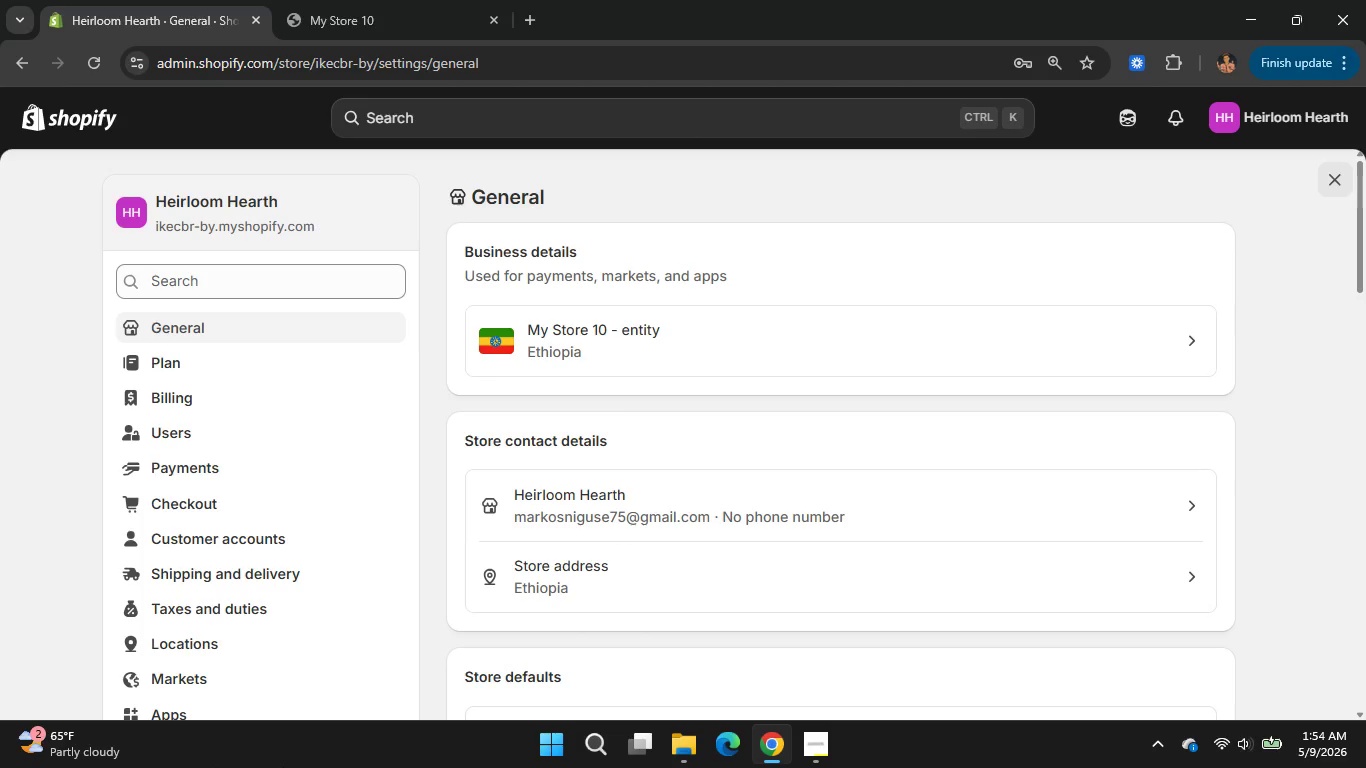 
wait(7.03)
 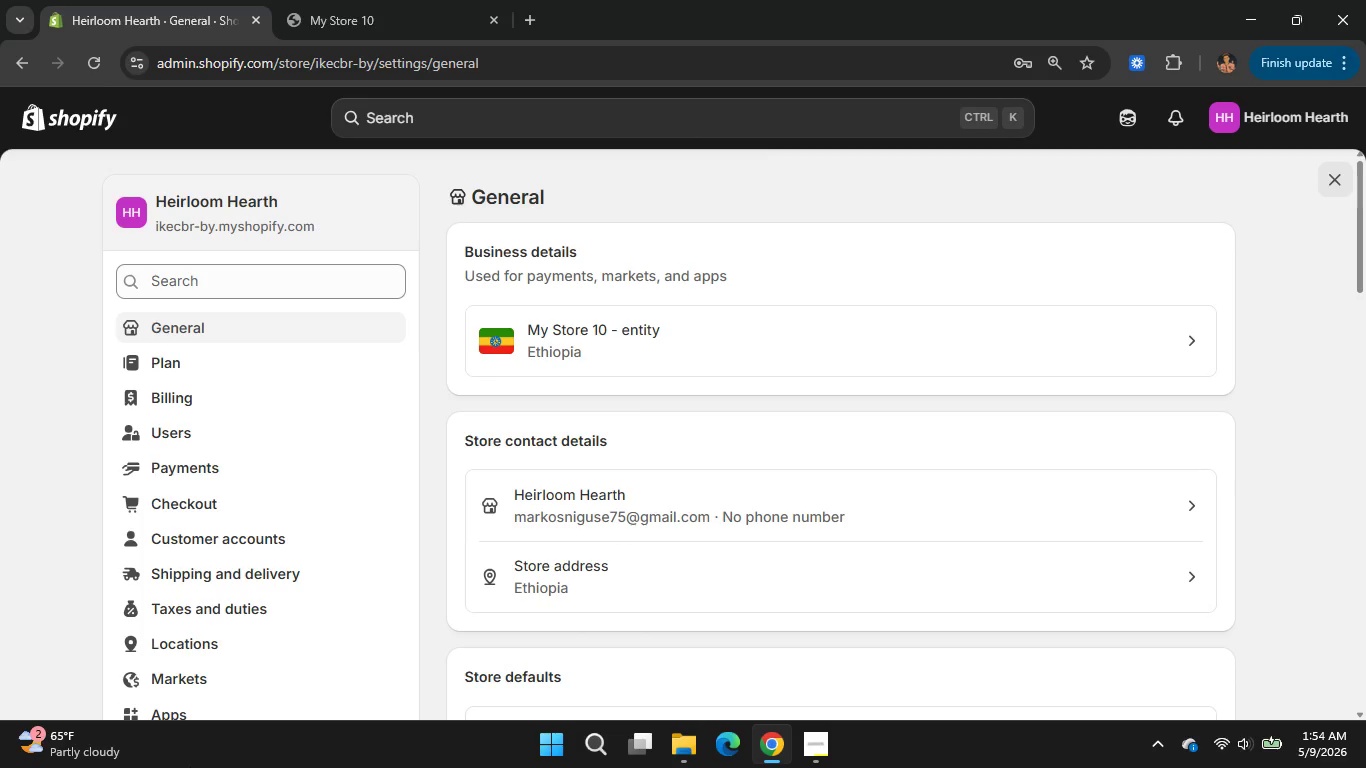 
scroll: coordinate [628, 664], scroll_direction: down, amount: 1.0
 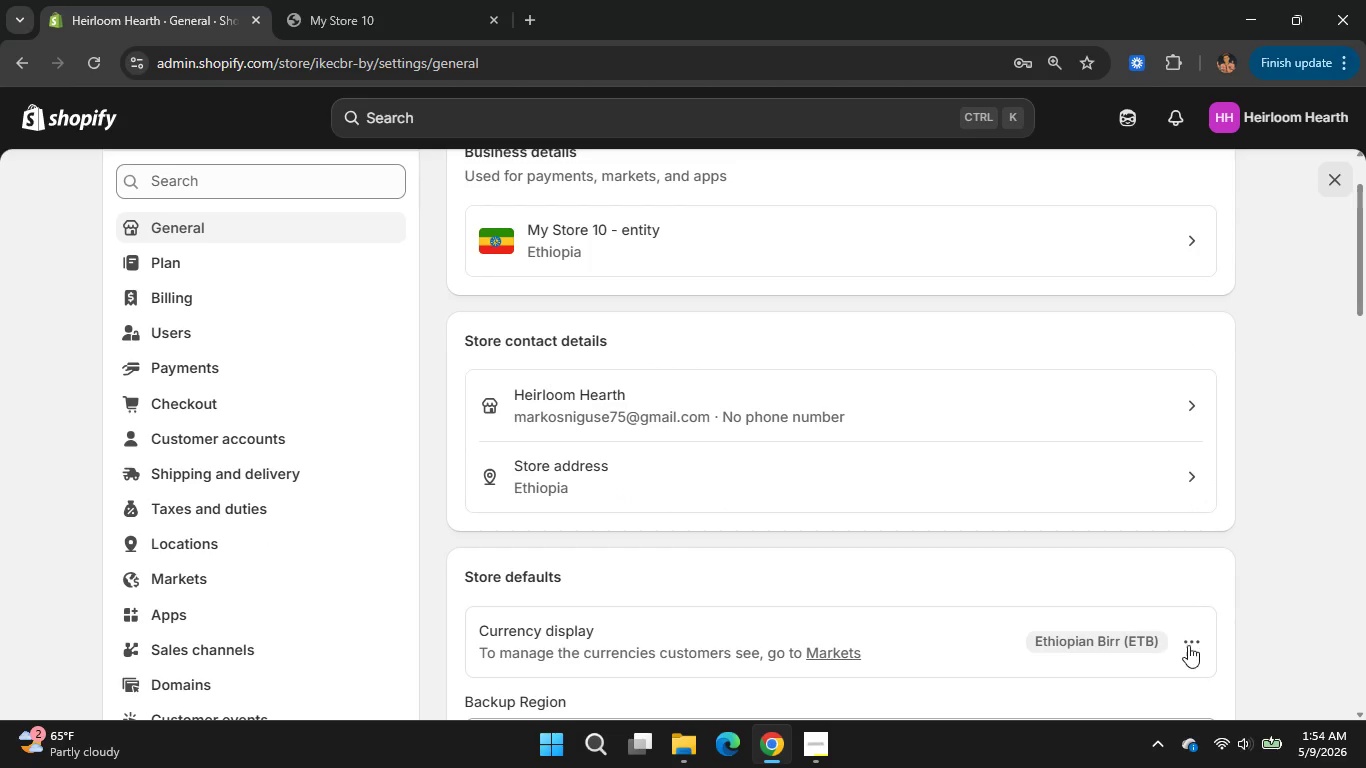 
left_click([1191, 645])
 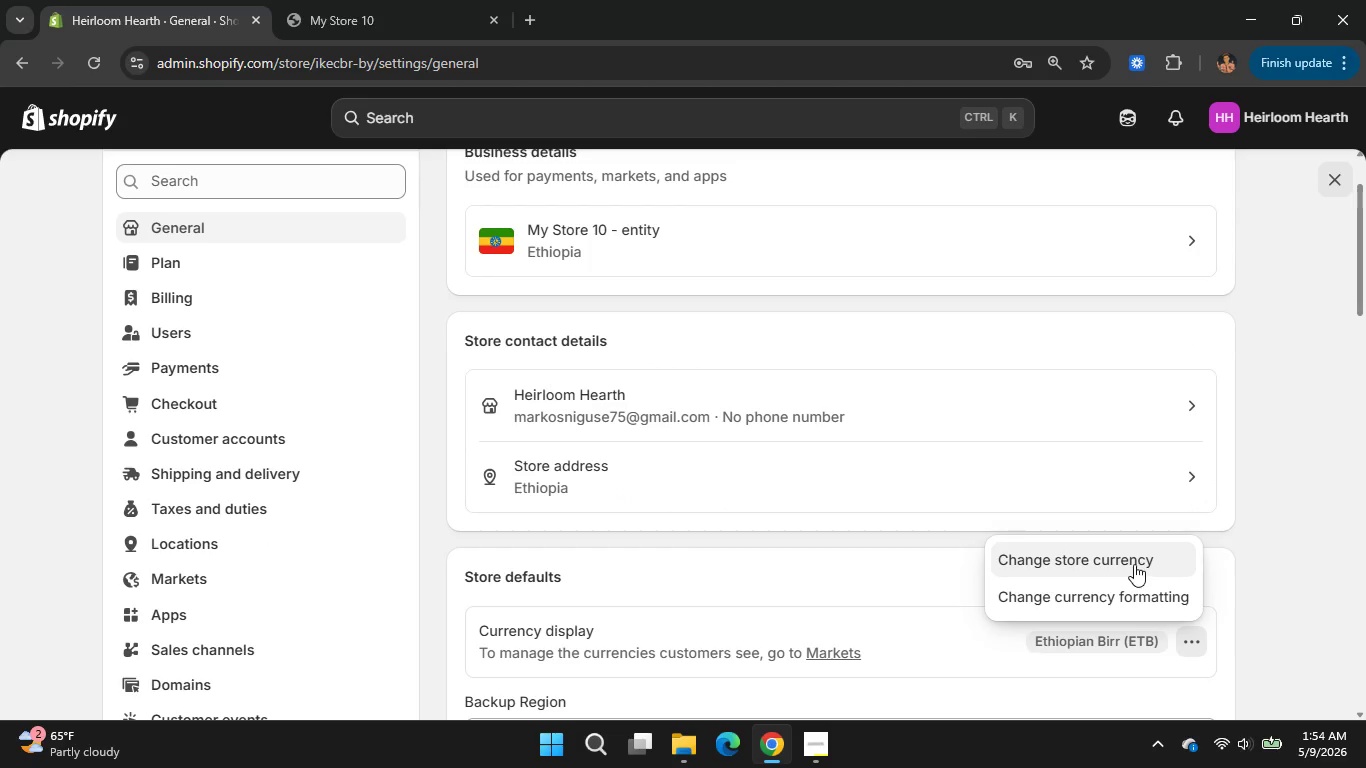 
left_click([1134, 564])
 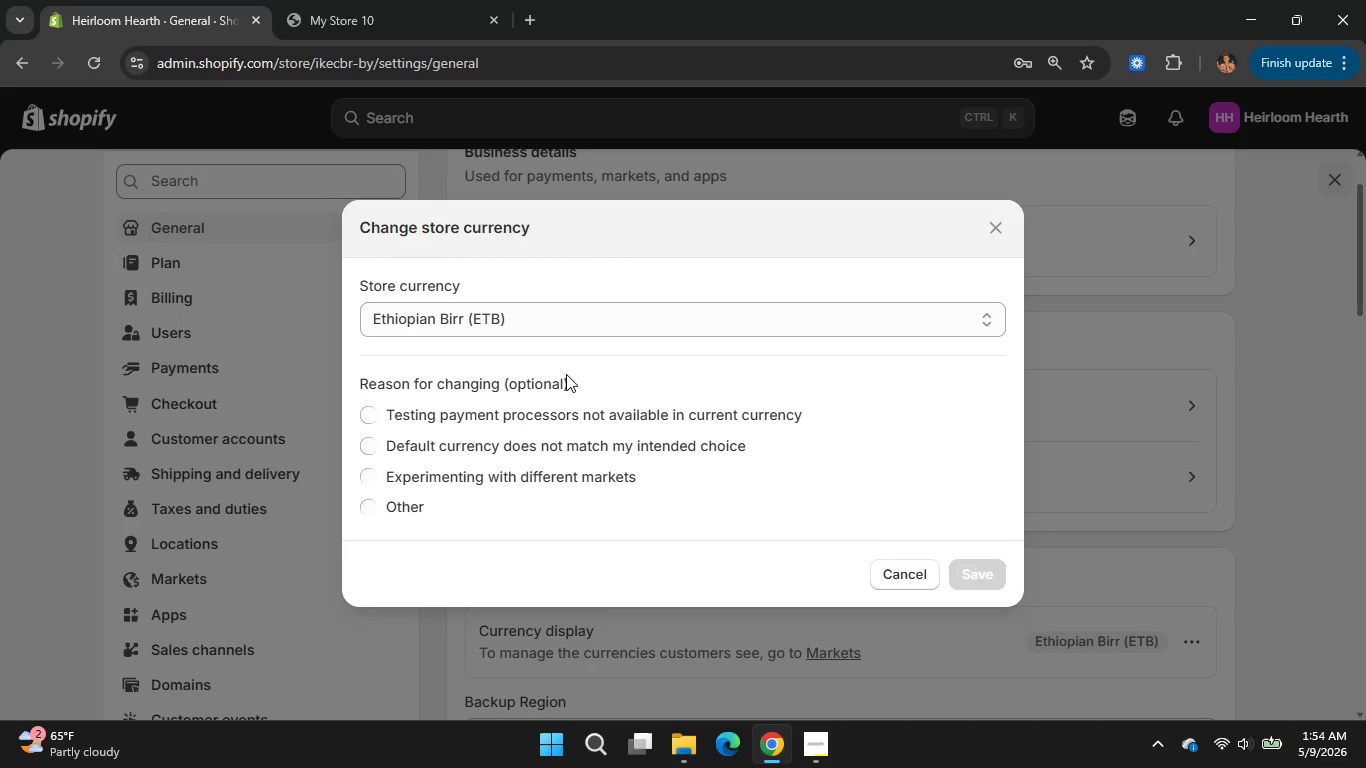 
left_click([556, 310])
 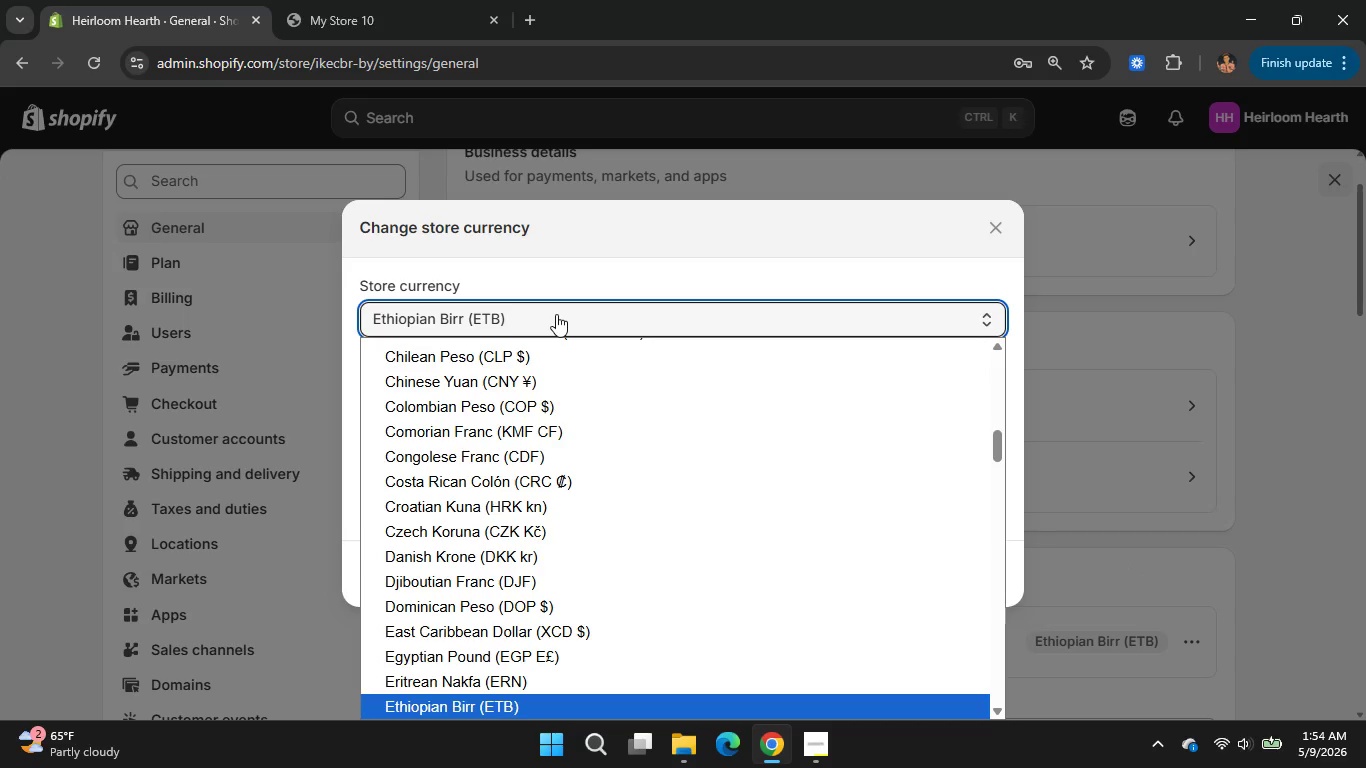 
type(dol)
 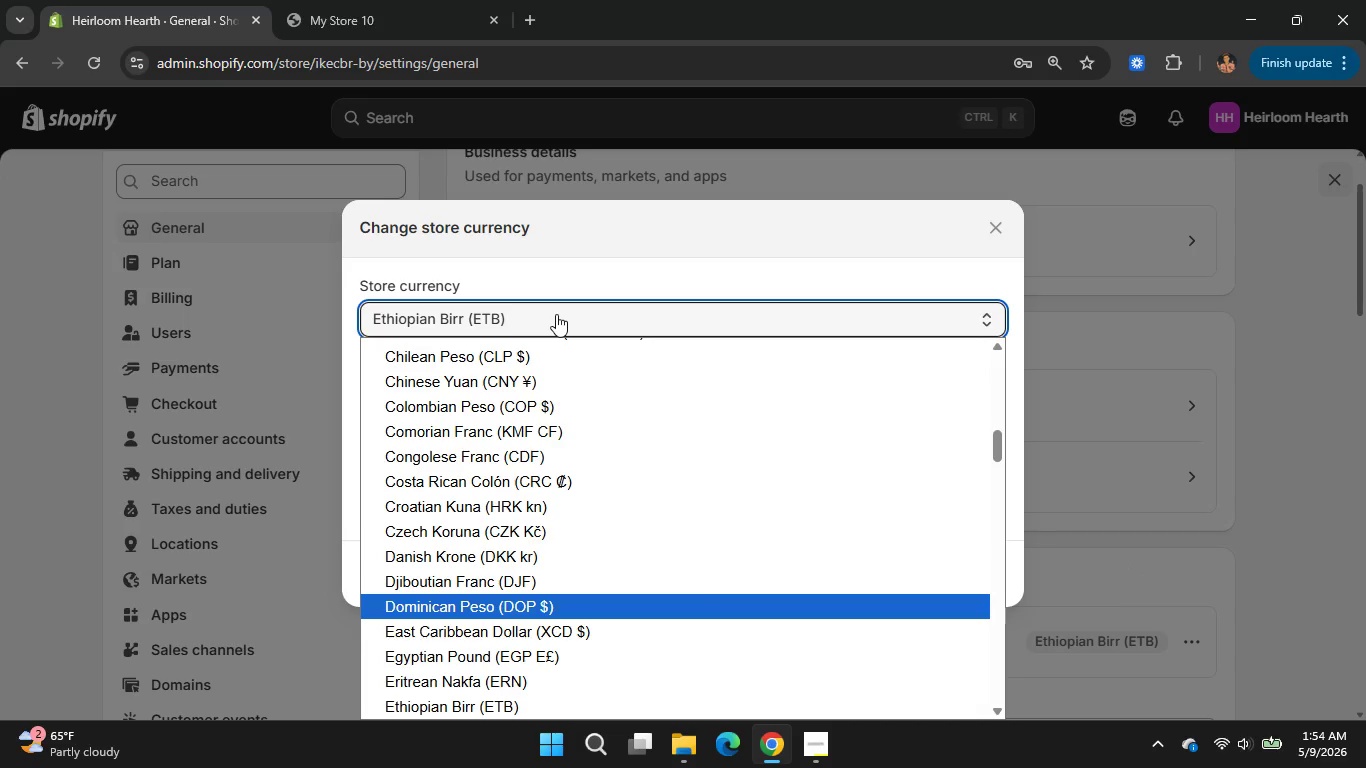 
left_click([556, 314])
 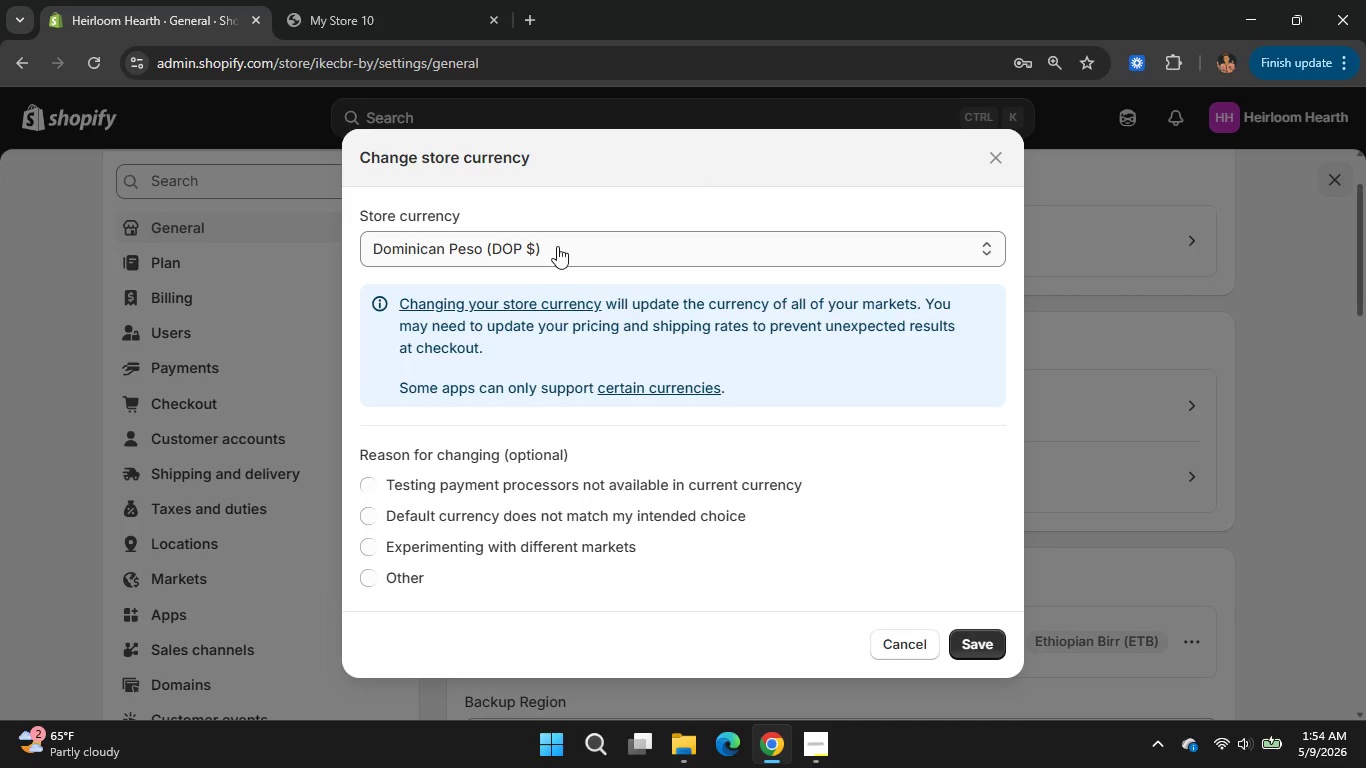 
left_click([557, 244])
 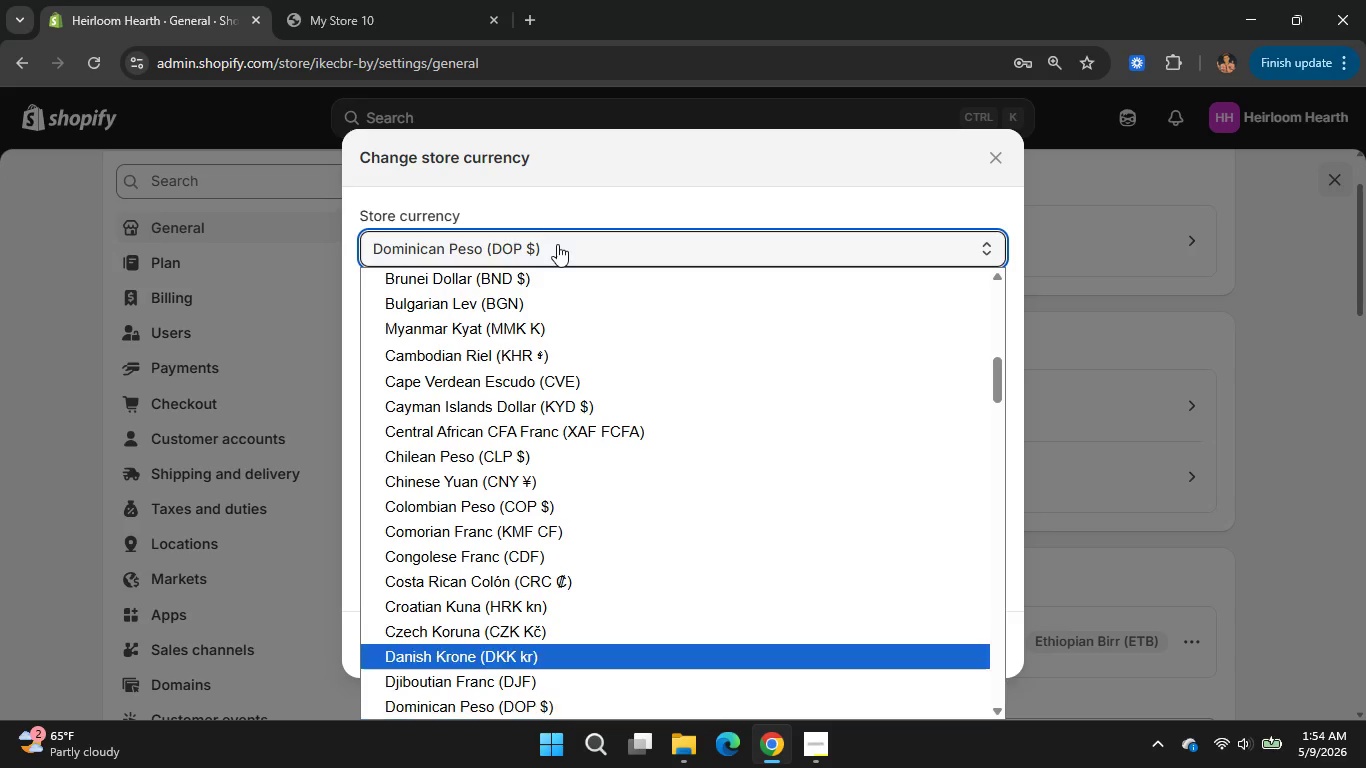 
type(dollar)
 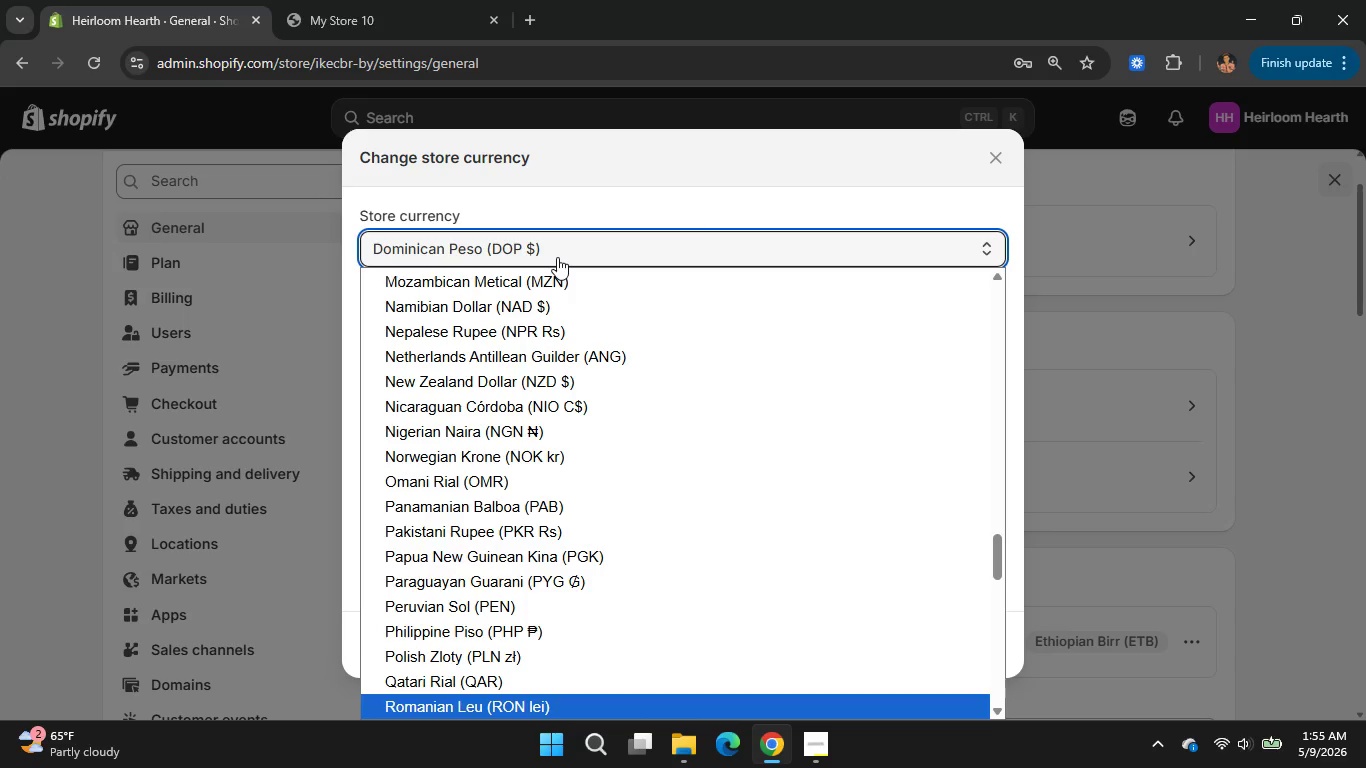 
key(Backspace)
key(Backspace)
type(usd)
 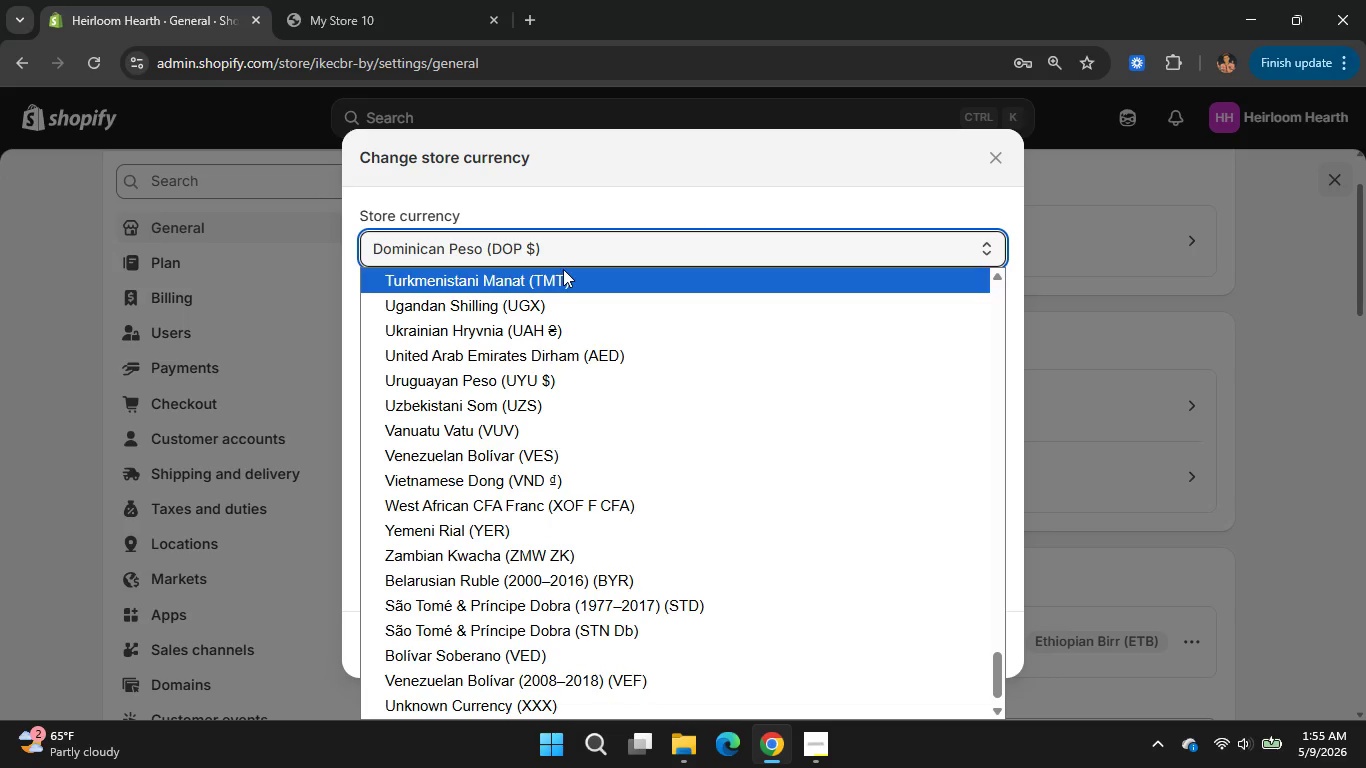 
wait(6.56)
 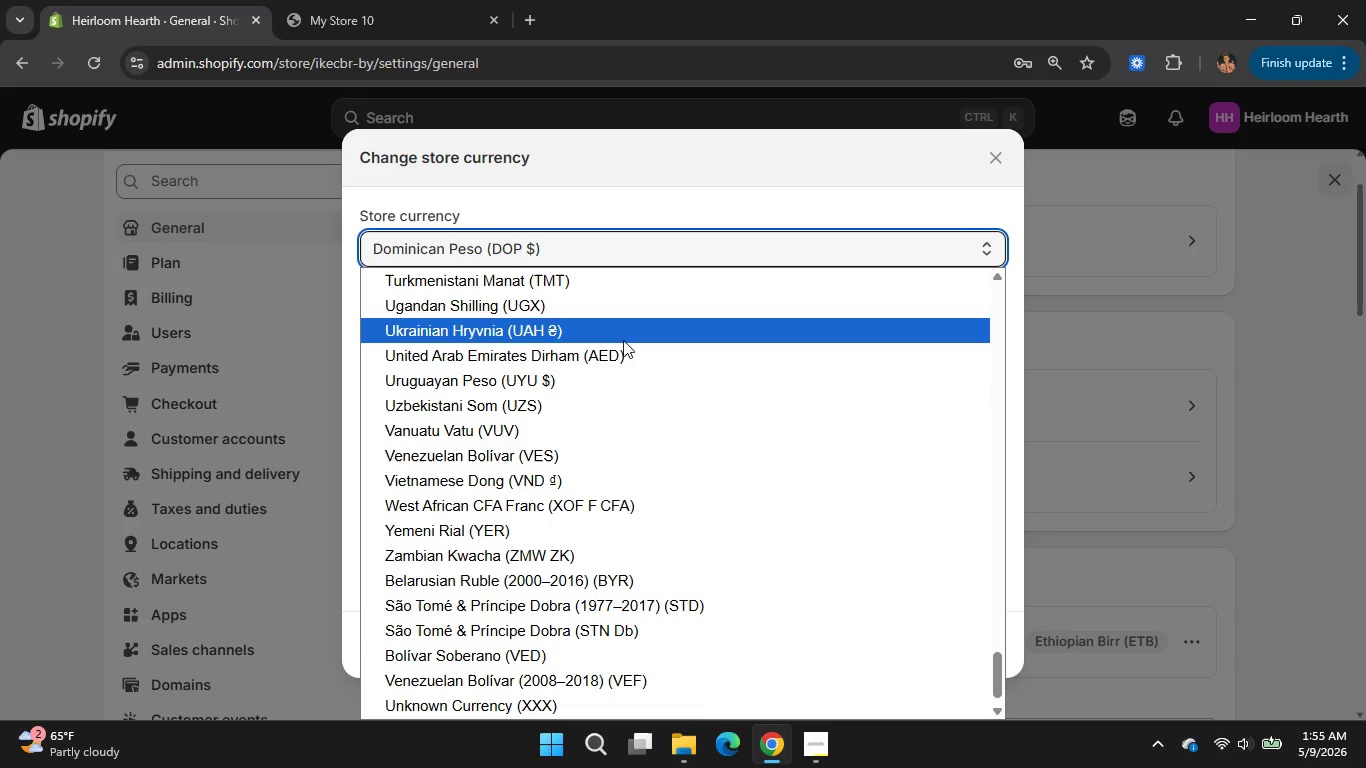 
scroll: coordinate [587, 588], scroll_direction: down, amount: 5.0
 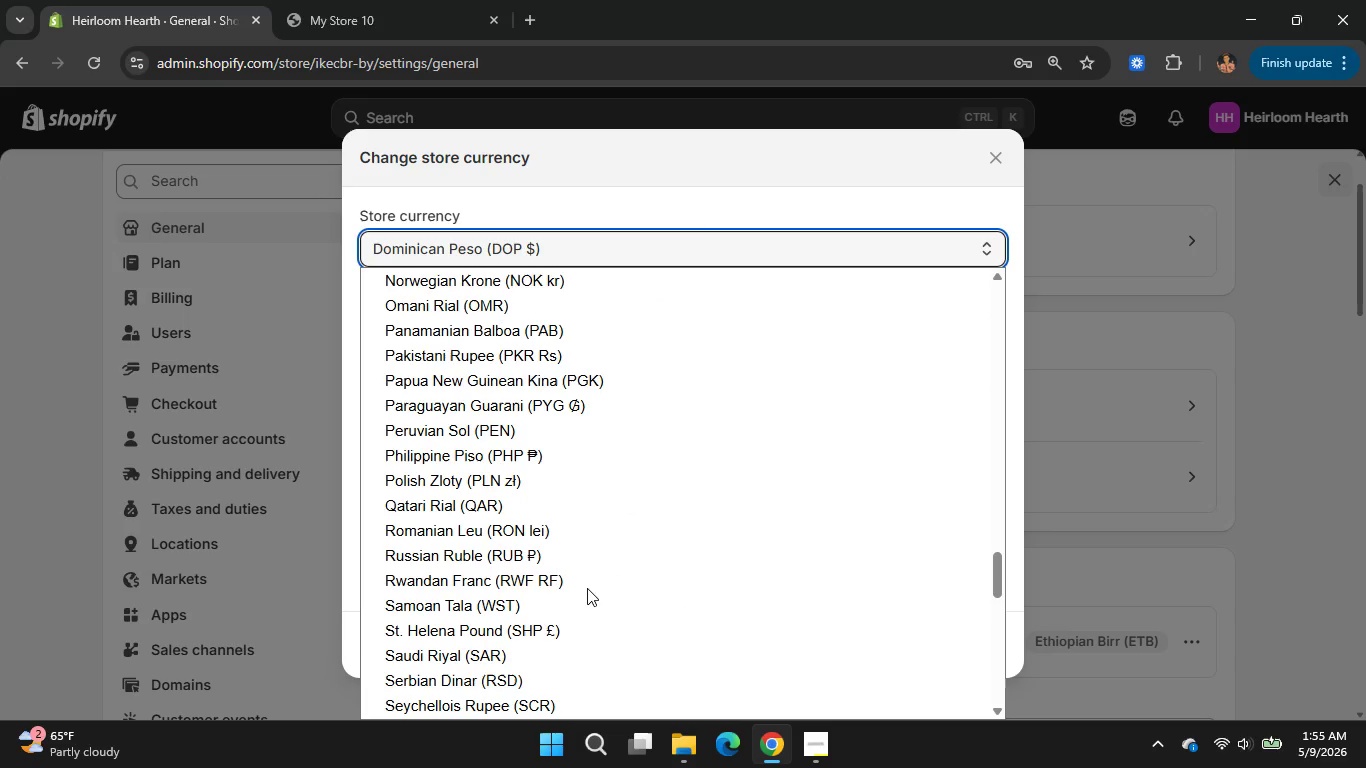 
scroll: coordinate [587, 588], scroll_direction: up, amount: 5.0
 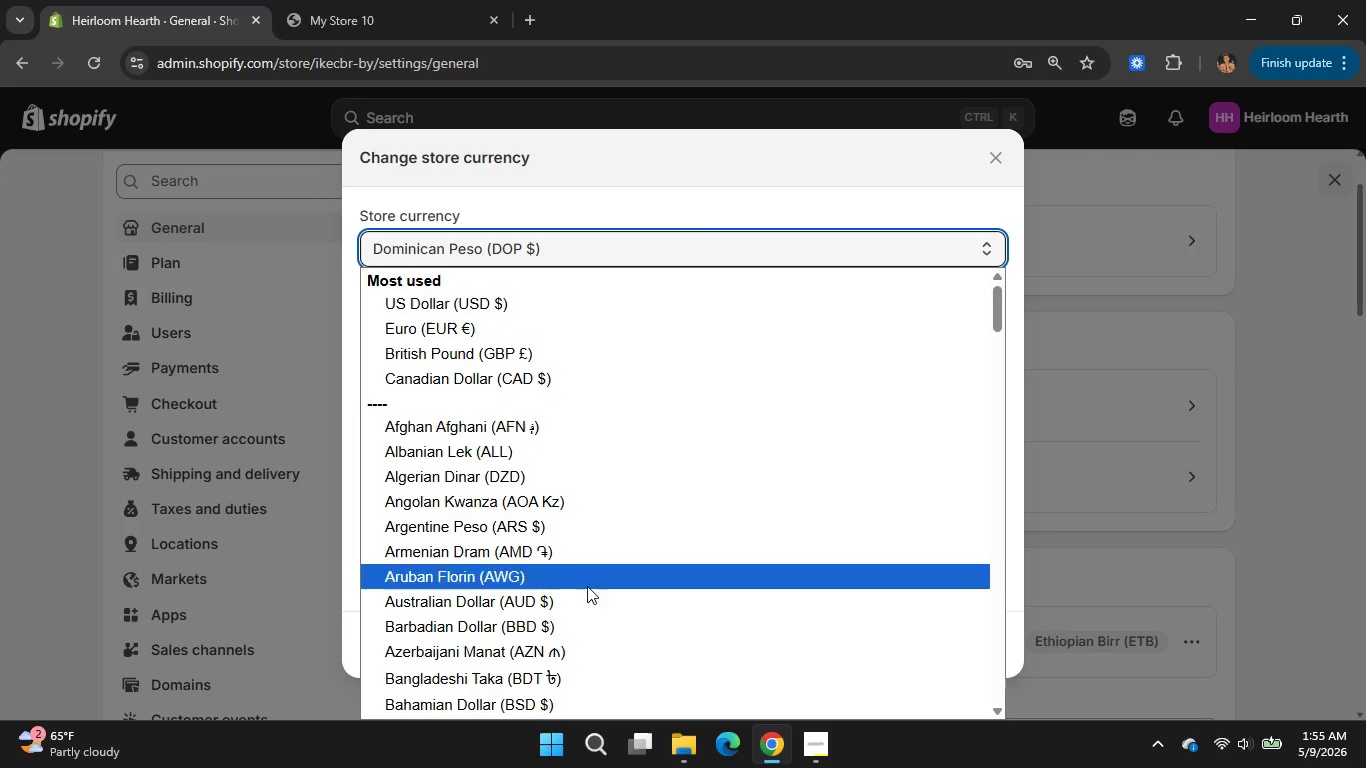 
left_click([456, 296])
 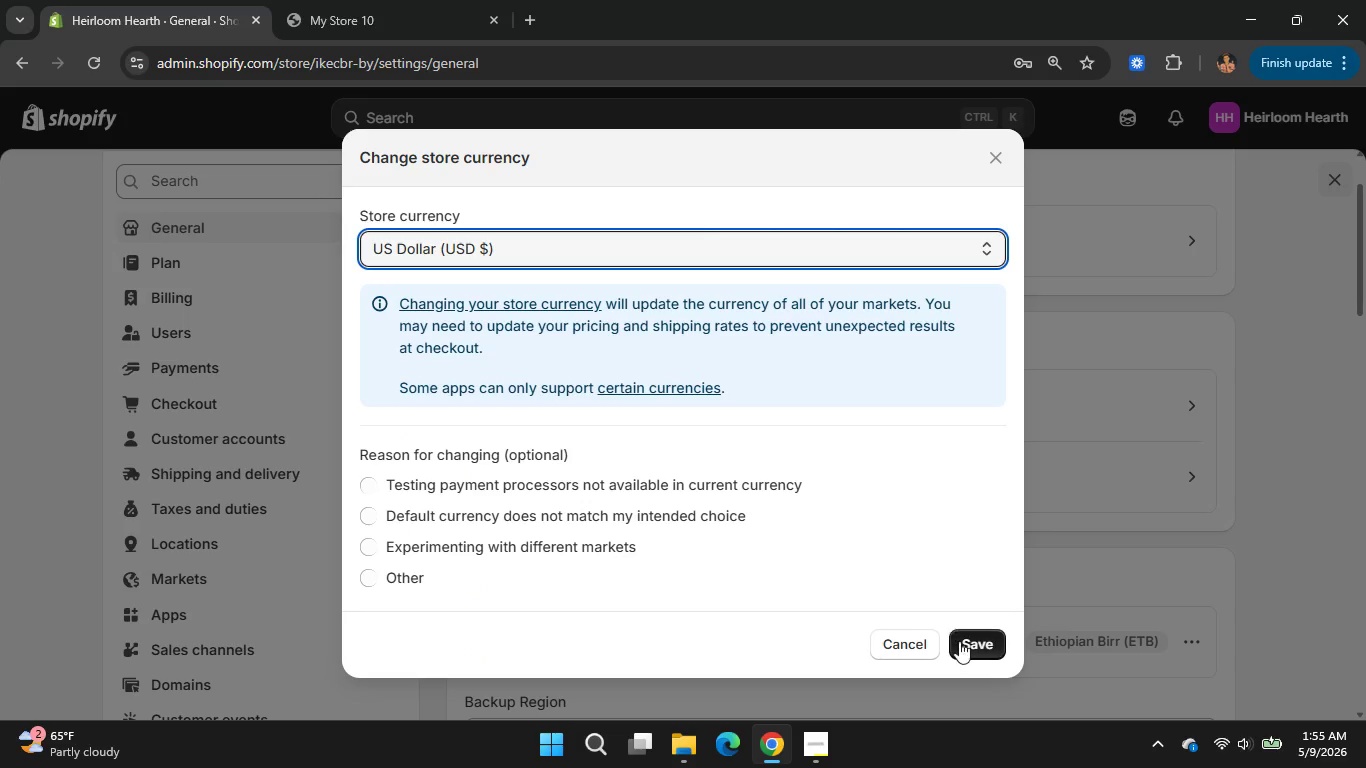 
left_click([959, 641])
 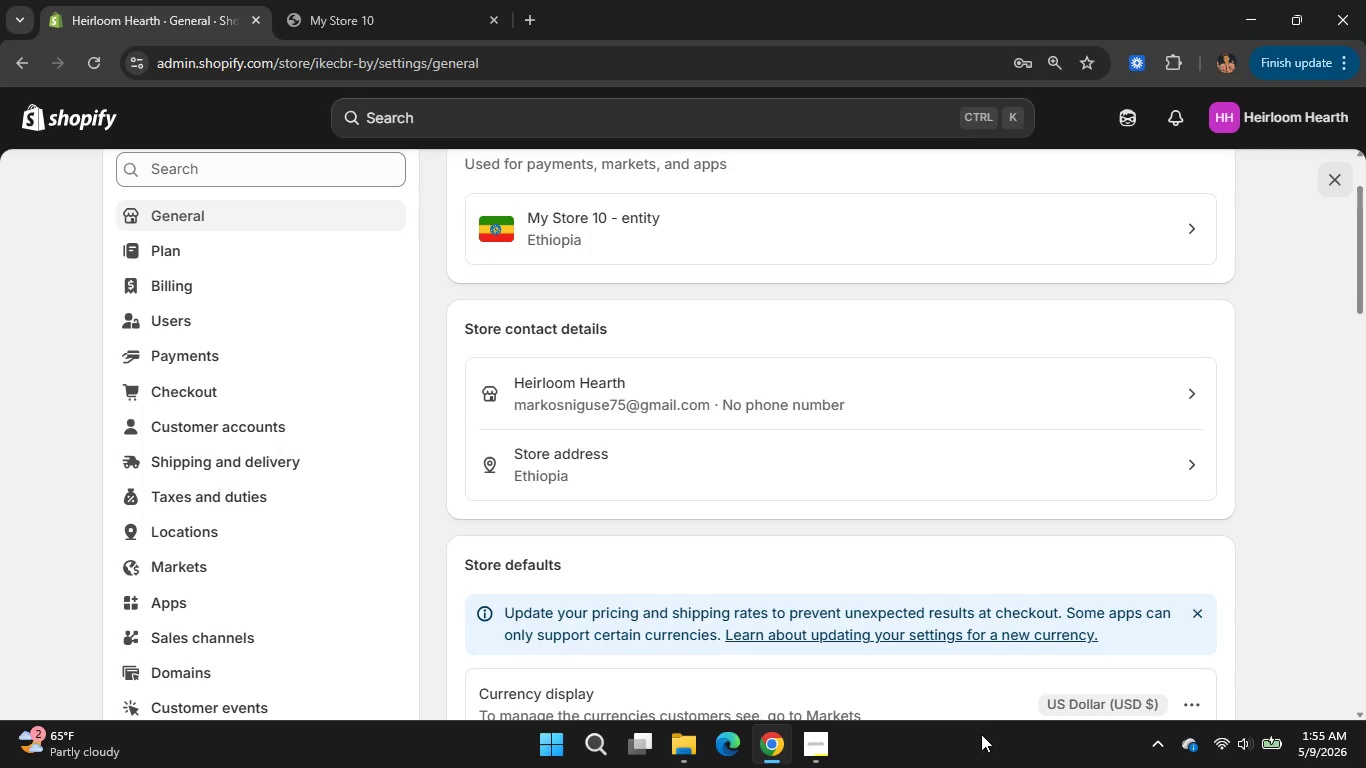 
wait(29.25)
 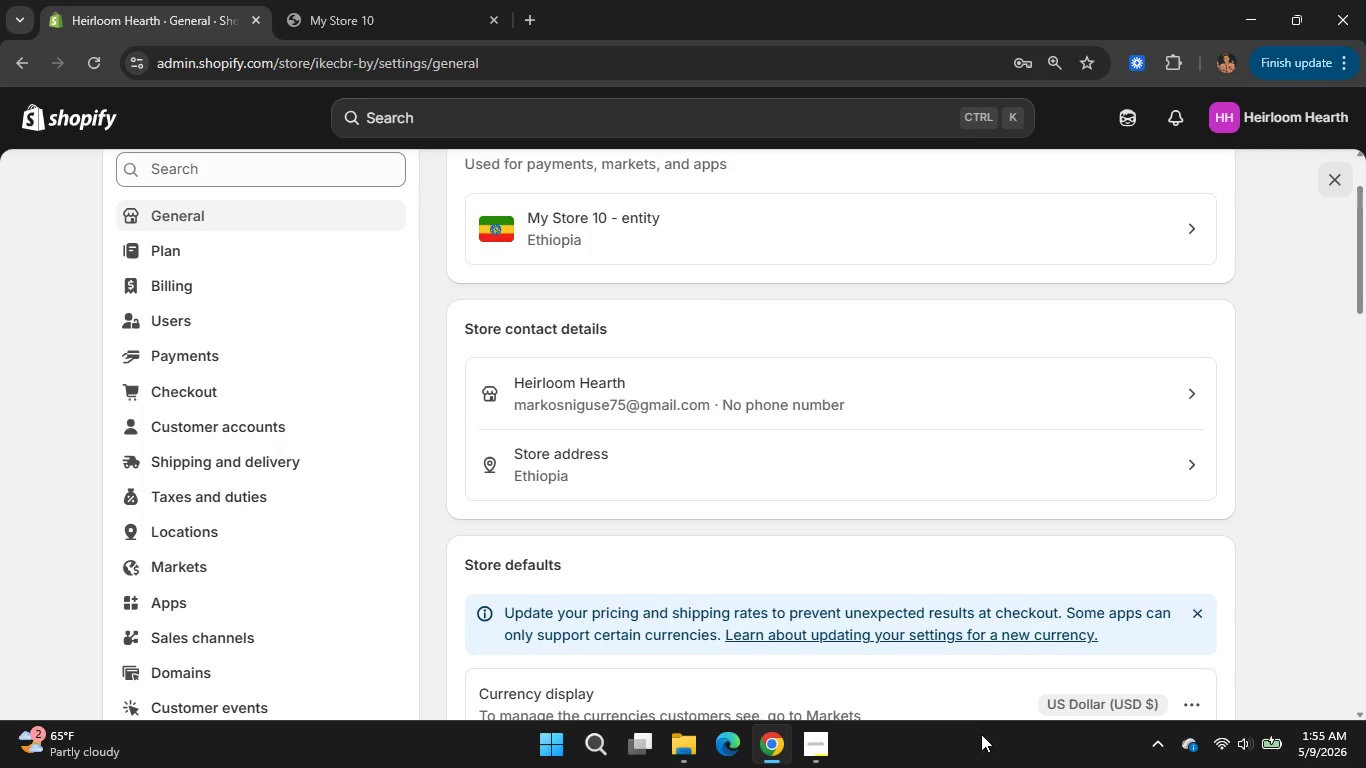 
scroll: coordinate [772, 469], scroll_direction: down, amount: 8.0
 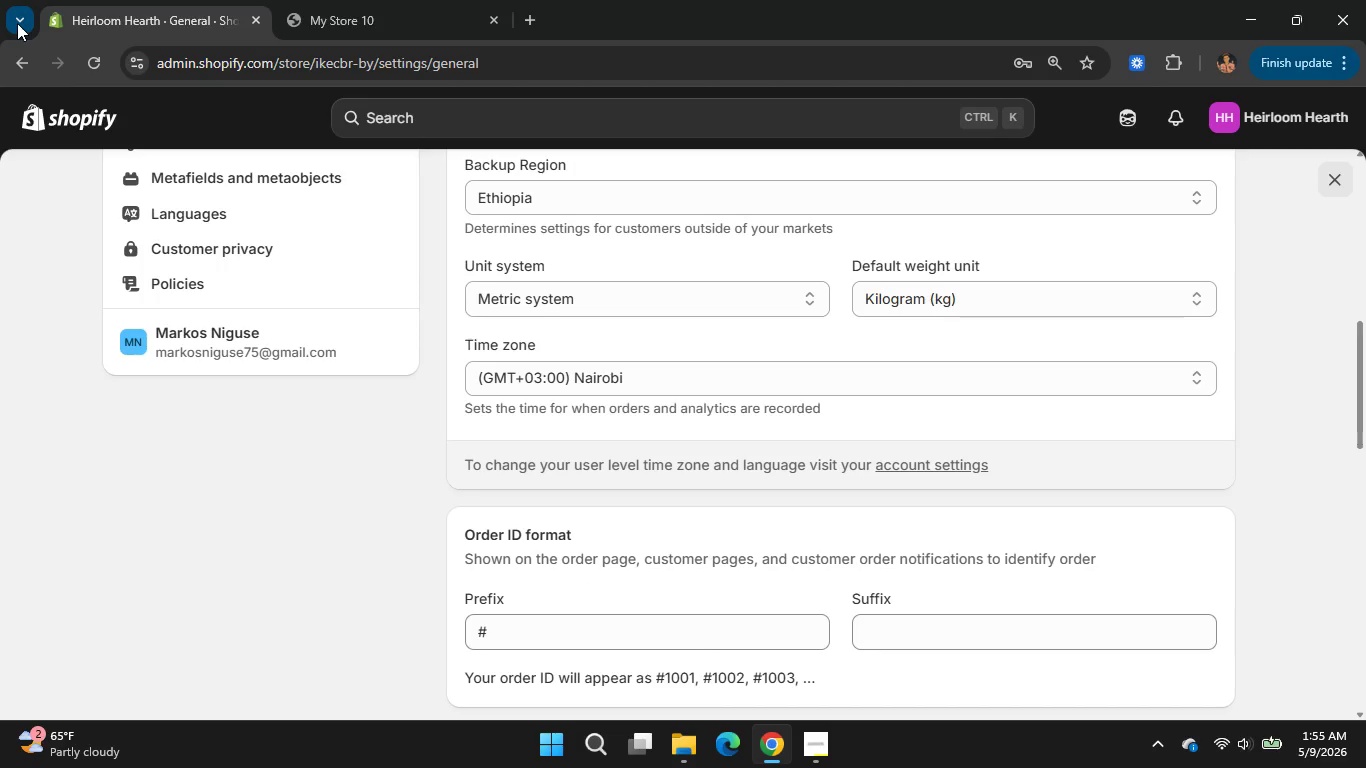 
left_click([86, 117])
 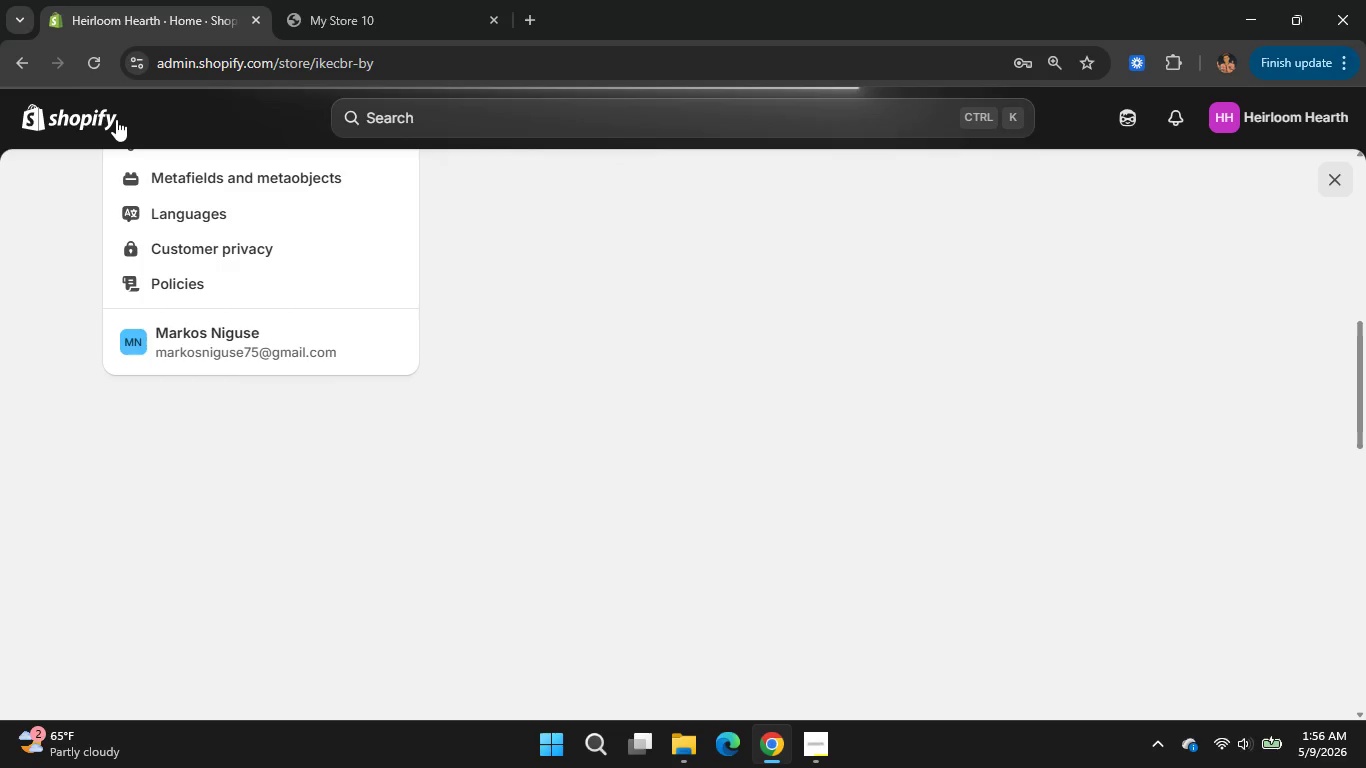 
wait(12.06)
 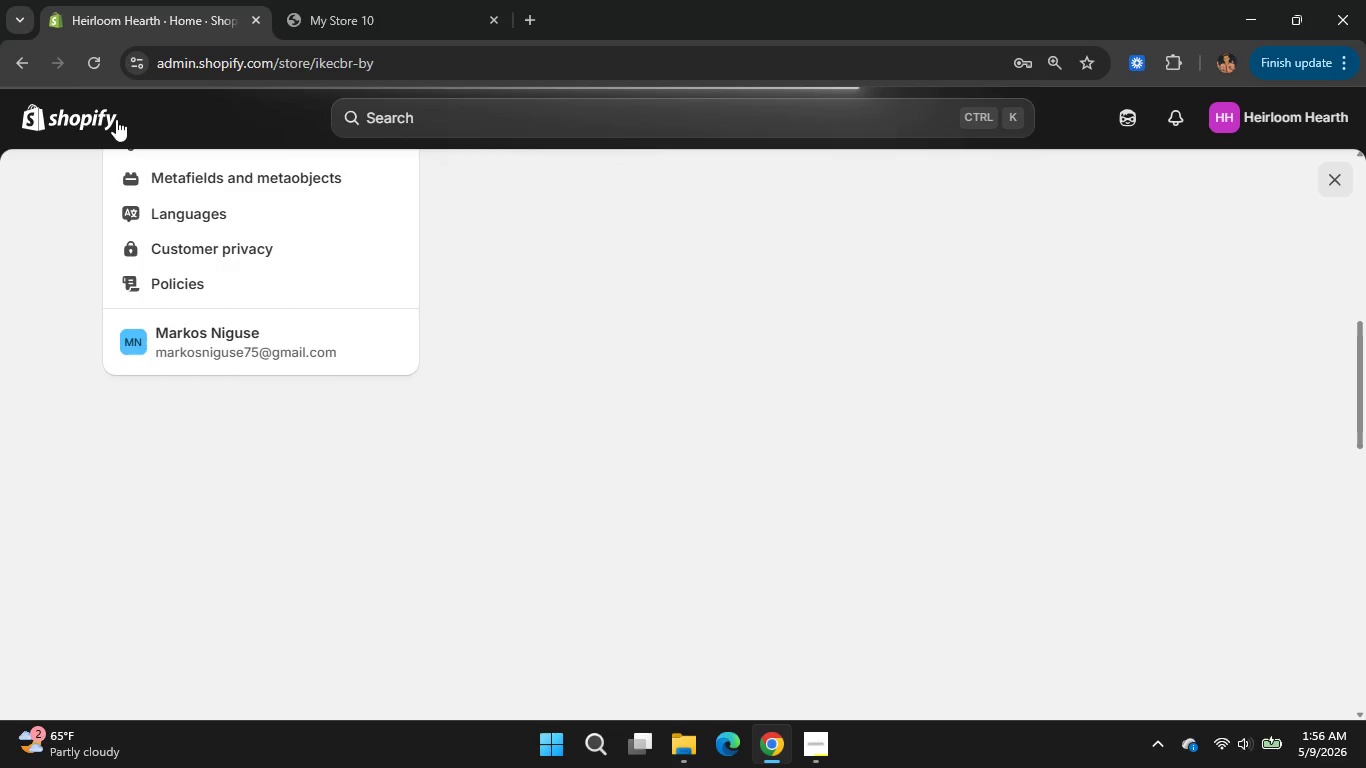 
left_click([824, 752])
 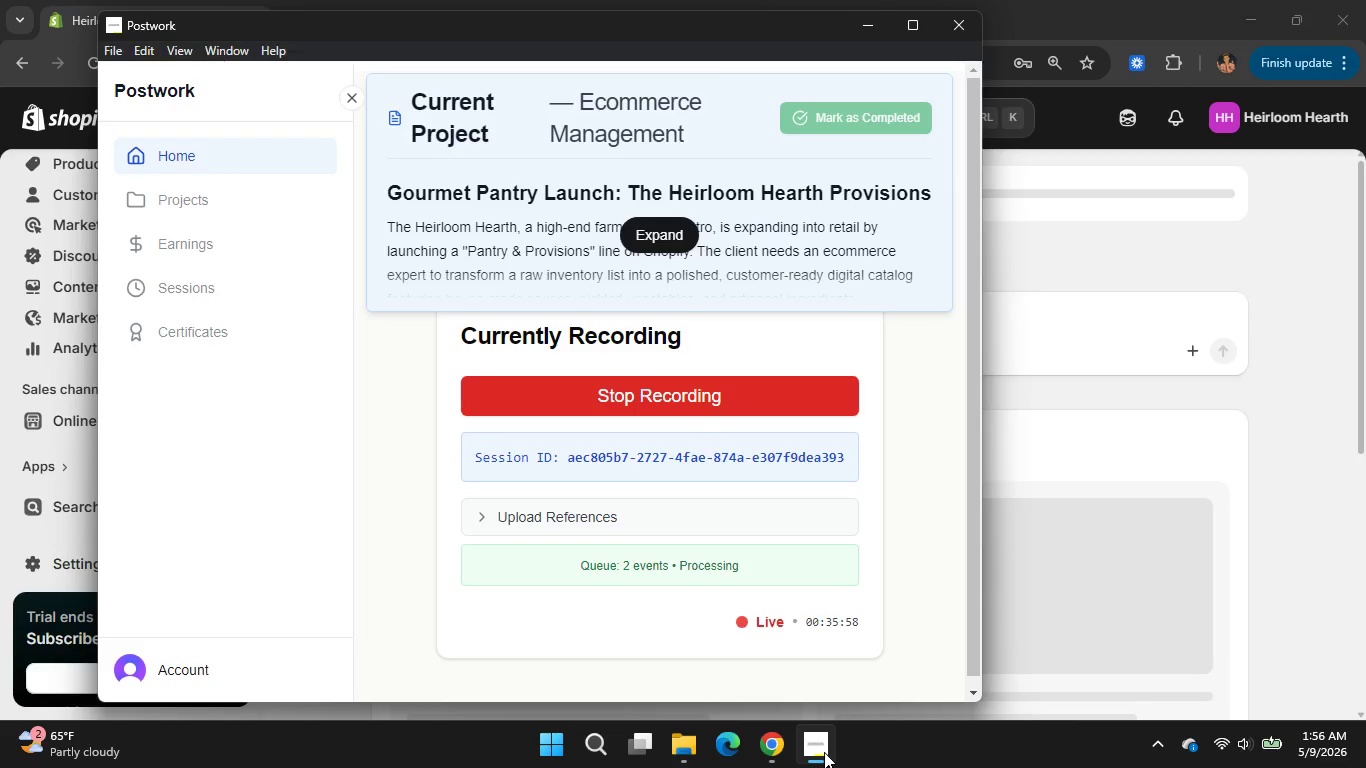 
left_click([824, 752])
 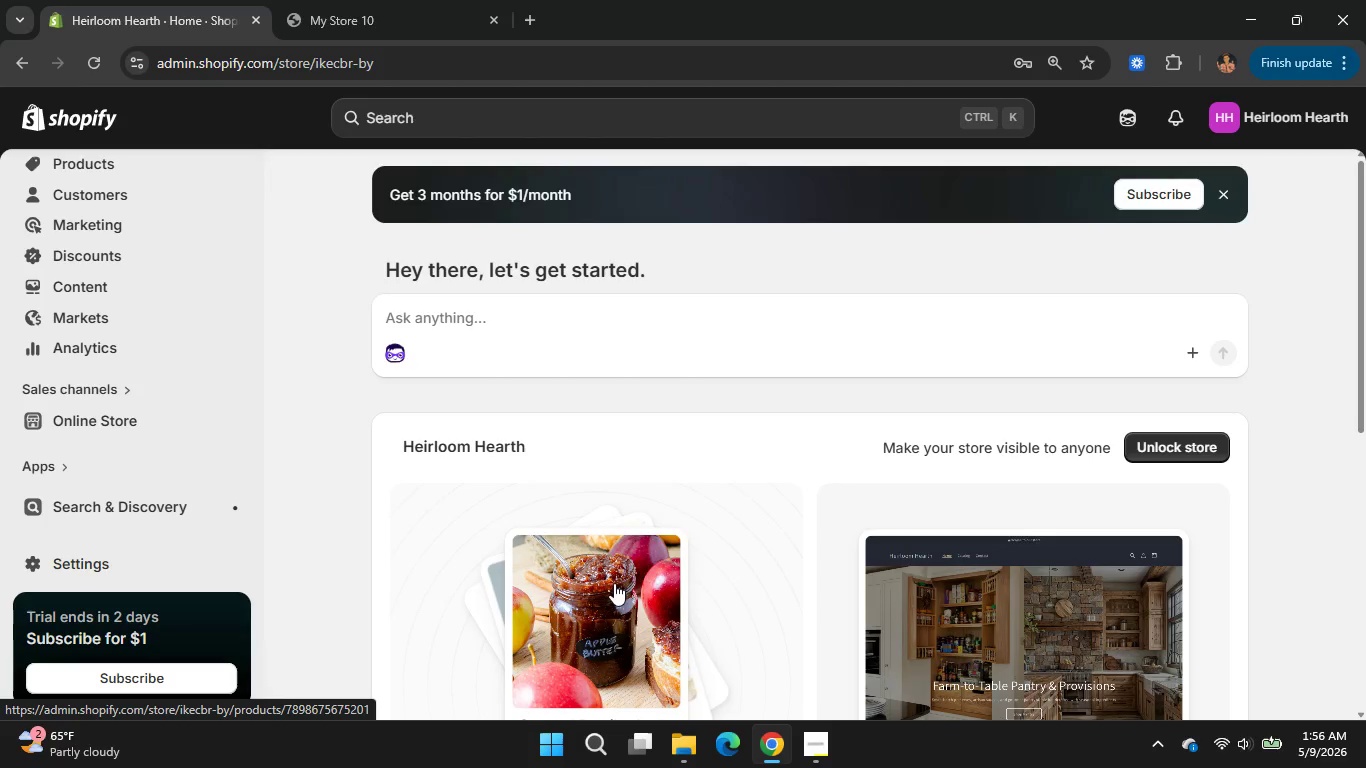 
wait(16.55)
 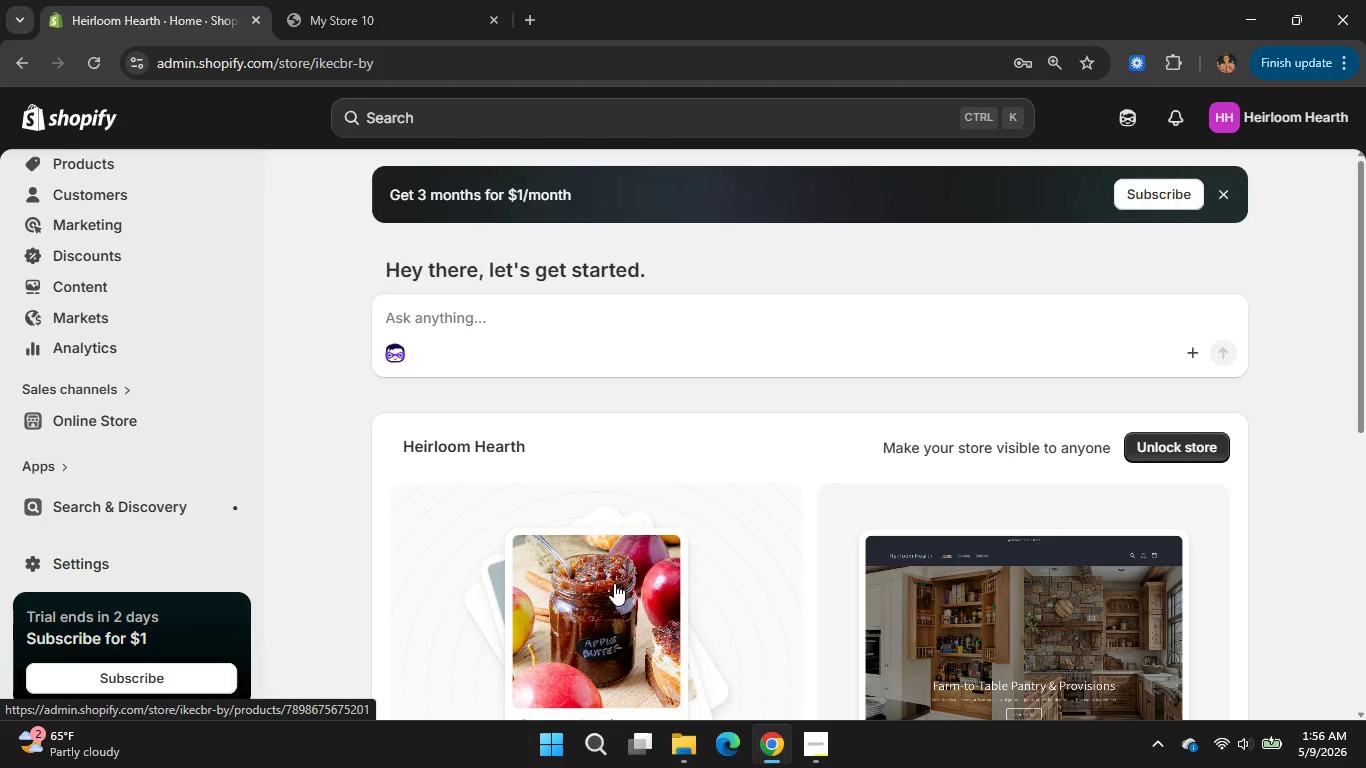 
scroll: coordinate [801, 313], scroll_direction: down, amount: 1.0
 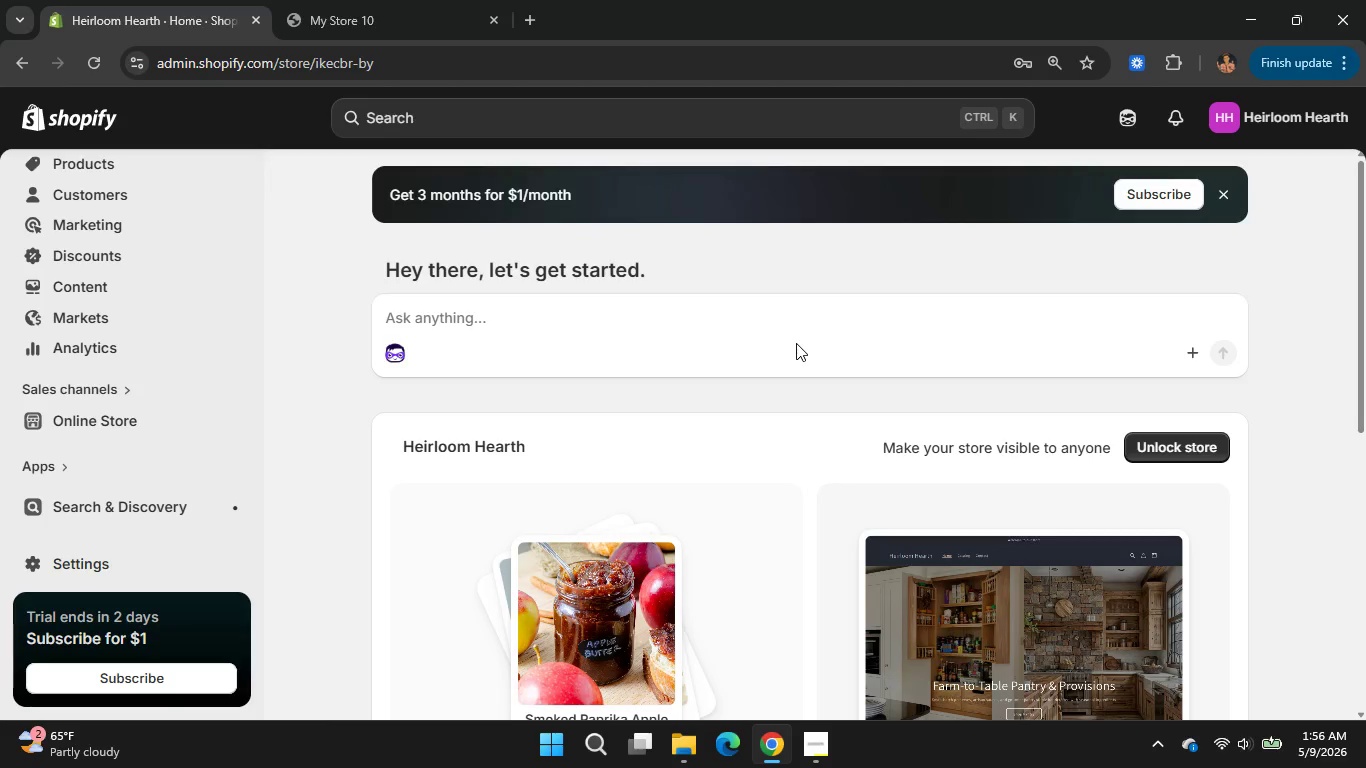 
wait(17.38)
 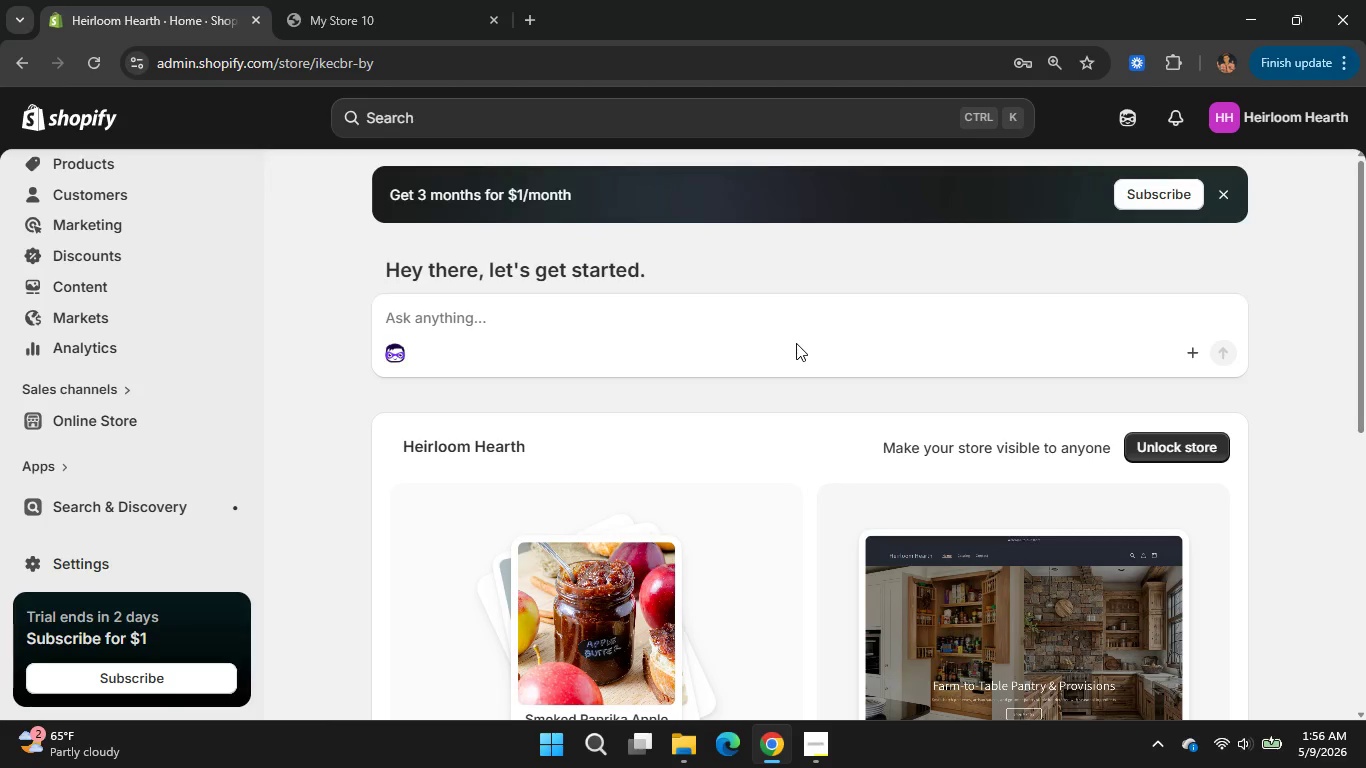 
scroll: coordinate [796, 347], scroll_direction: down, amount: 1.0
 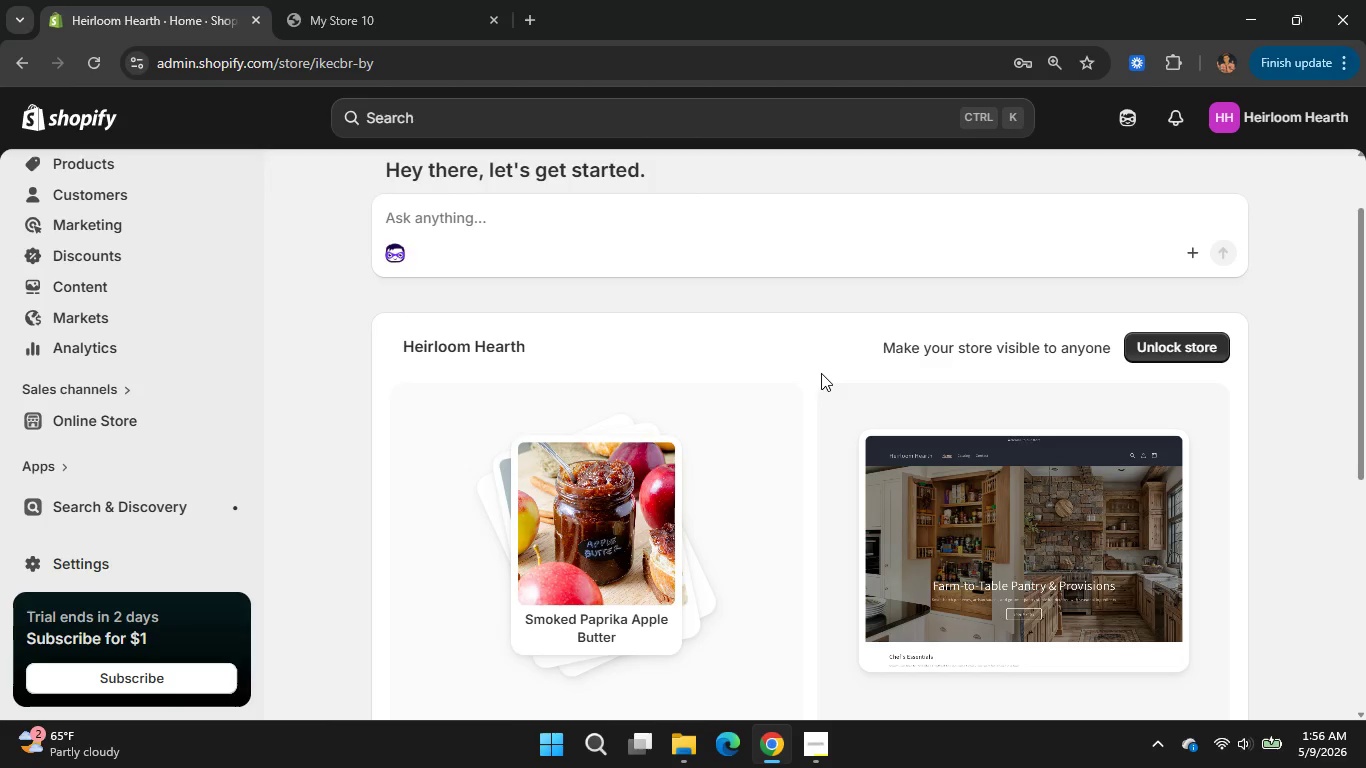 
wait(15.92)
 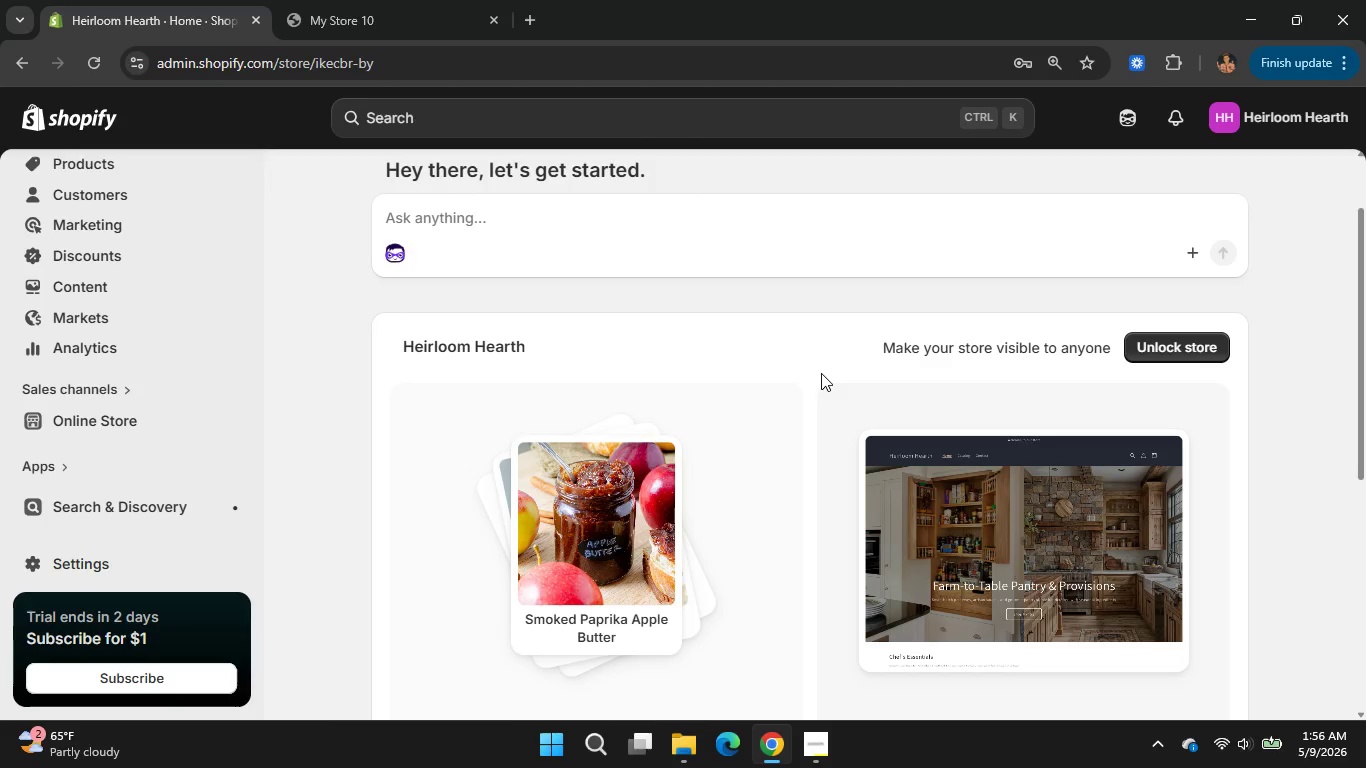 
scroll: coordinate [929, 344], scroll_direction: down, amount: 3.0
 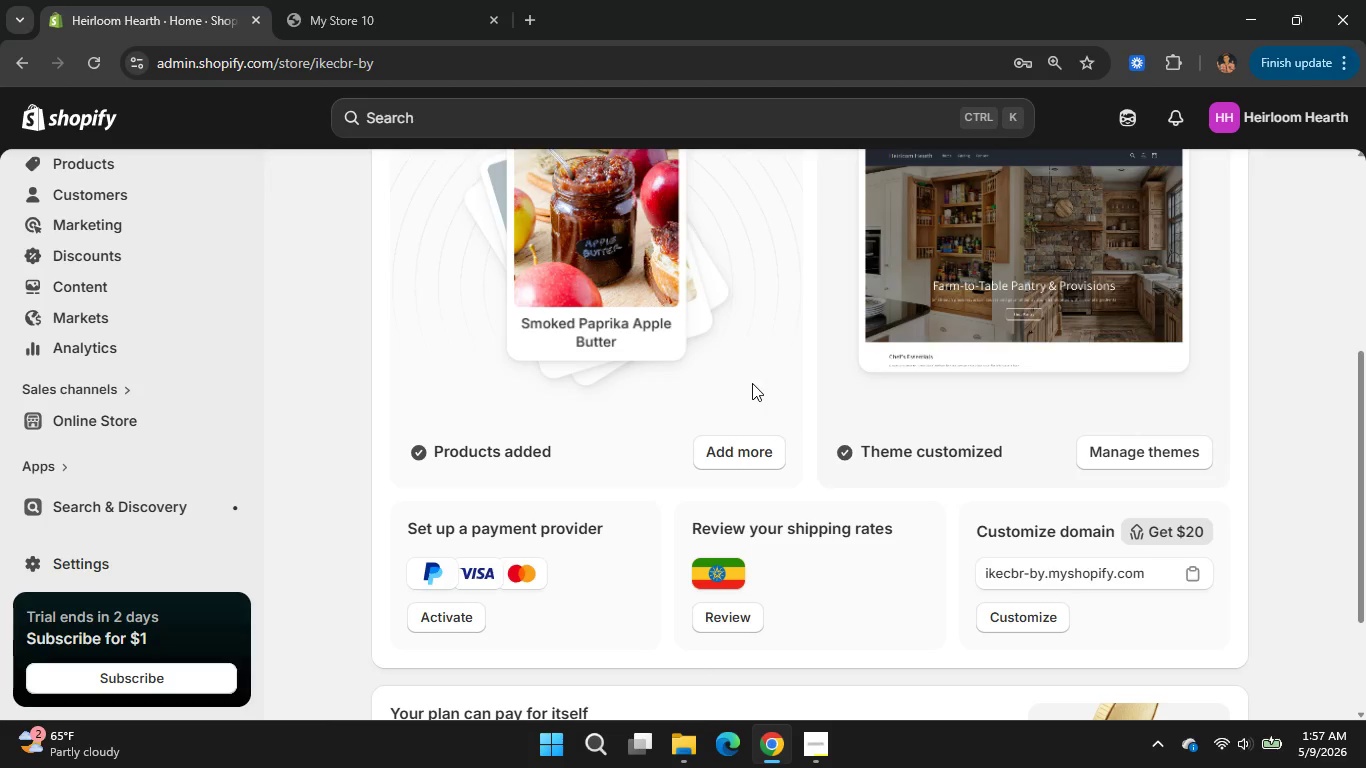 
scroll: coordinate [758, 376], scroll_direction: up, amount: 2.0
 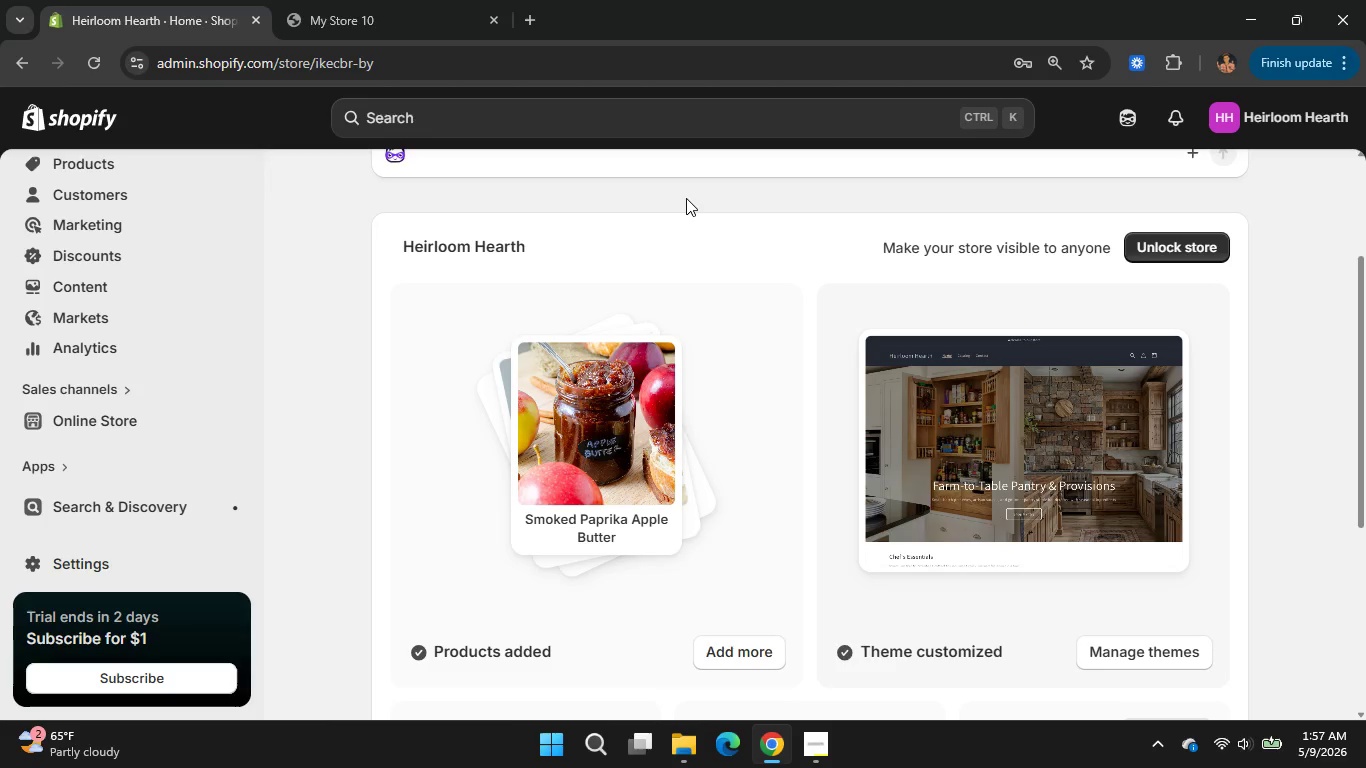 
wait(16.96)
 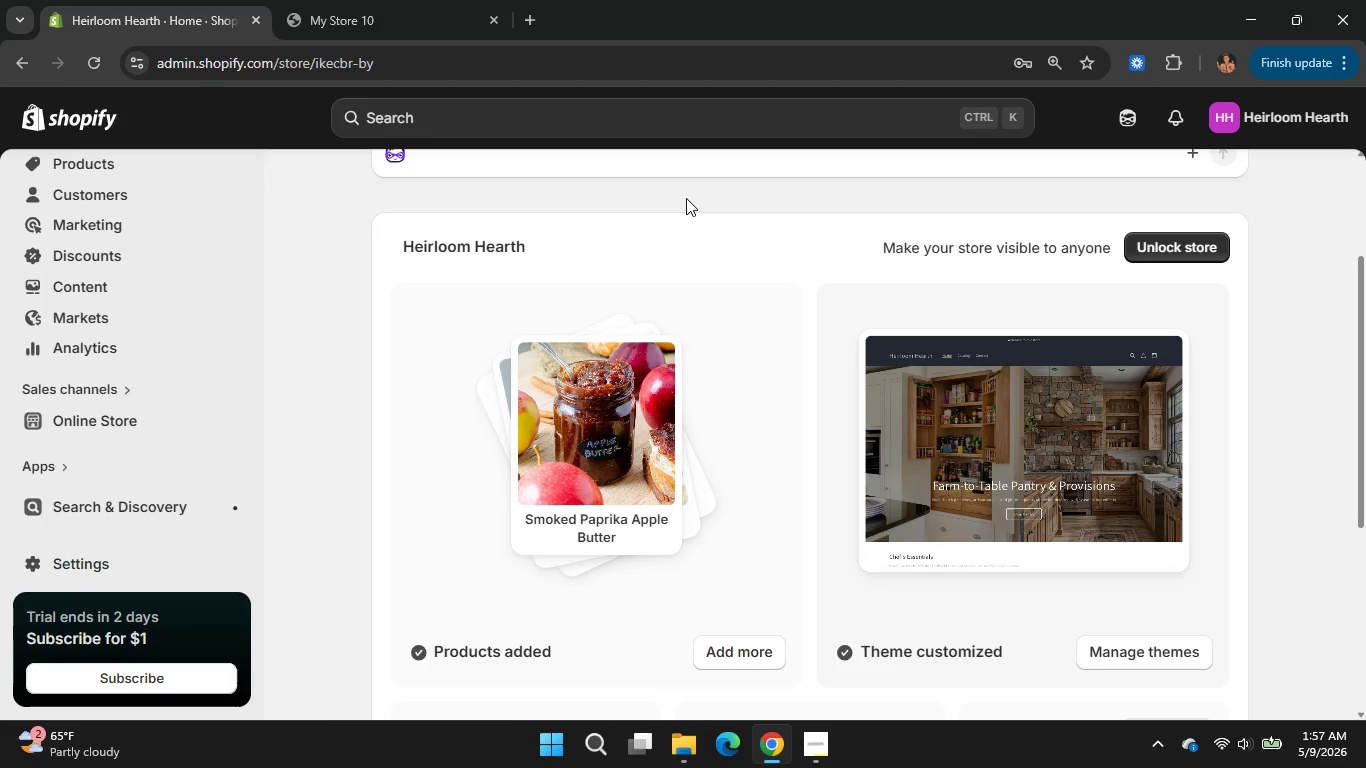 
scroll: coordinate [542, 210], scroll_direction: down, amount: 3.0
 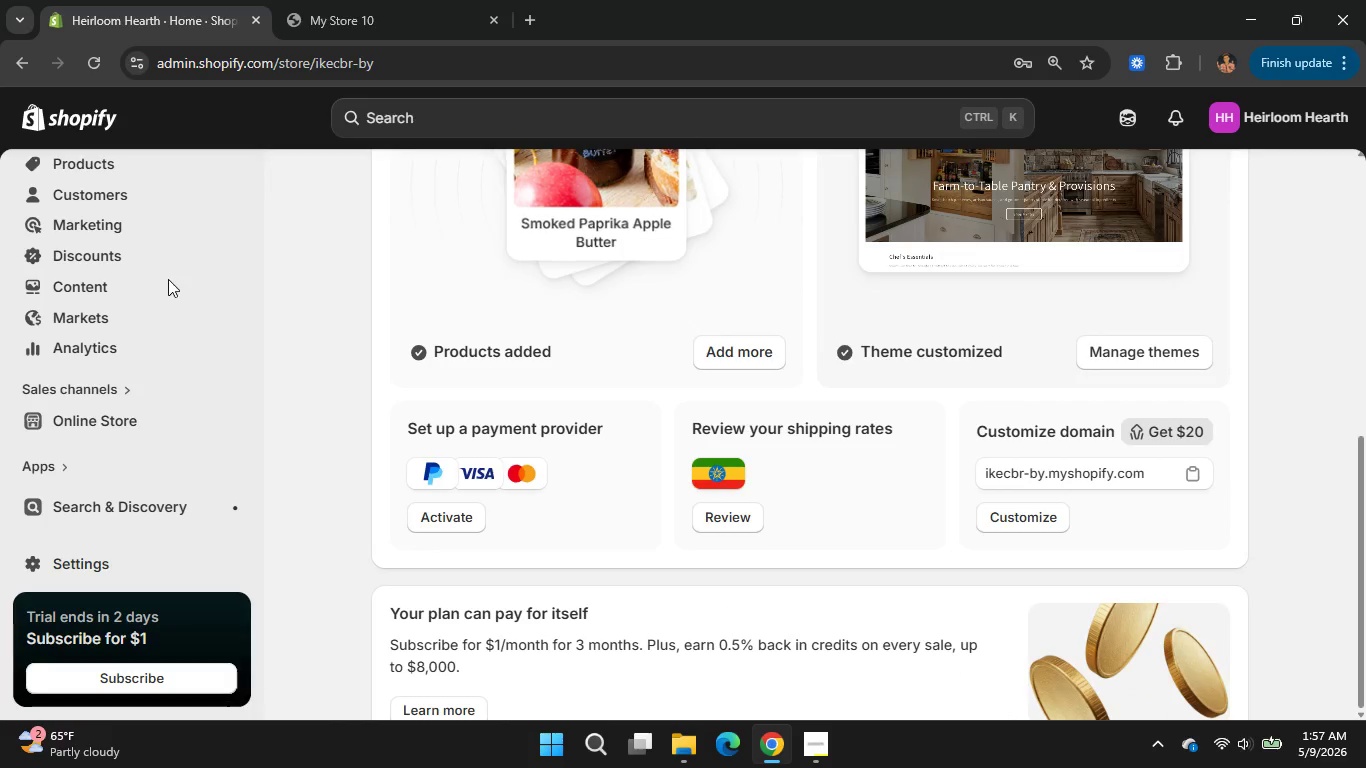 
scroll: coordinate [167, 280], scroll_direction: up, amount: 2.0
 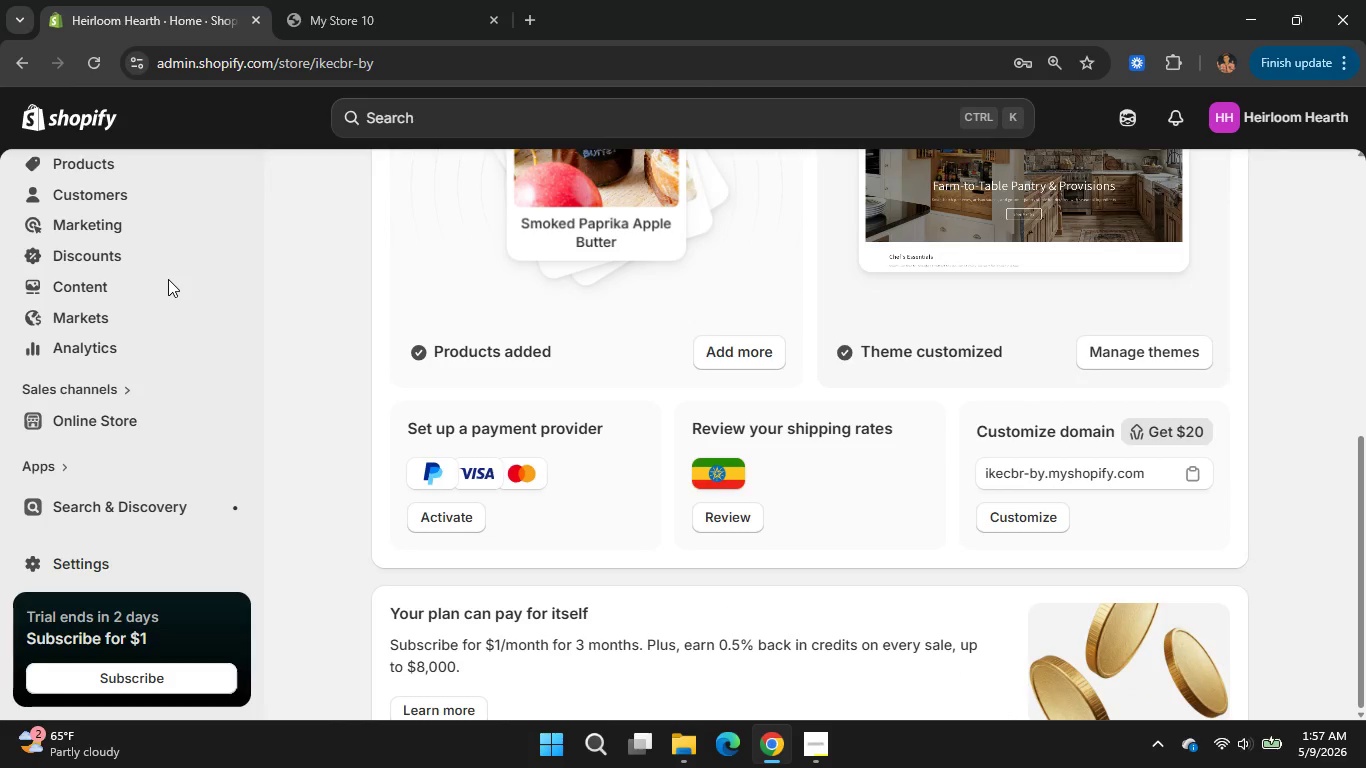 
left_click([96, 169])
 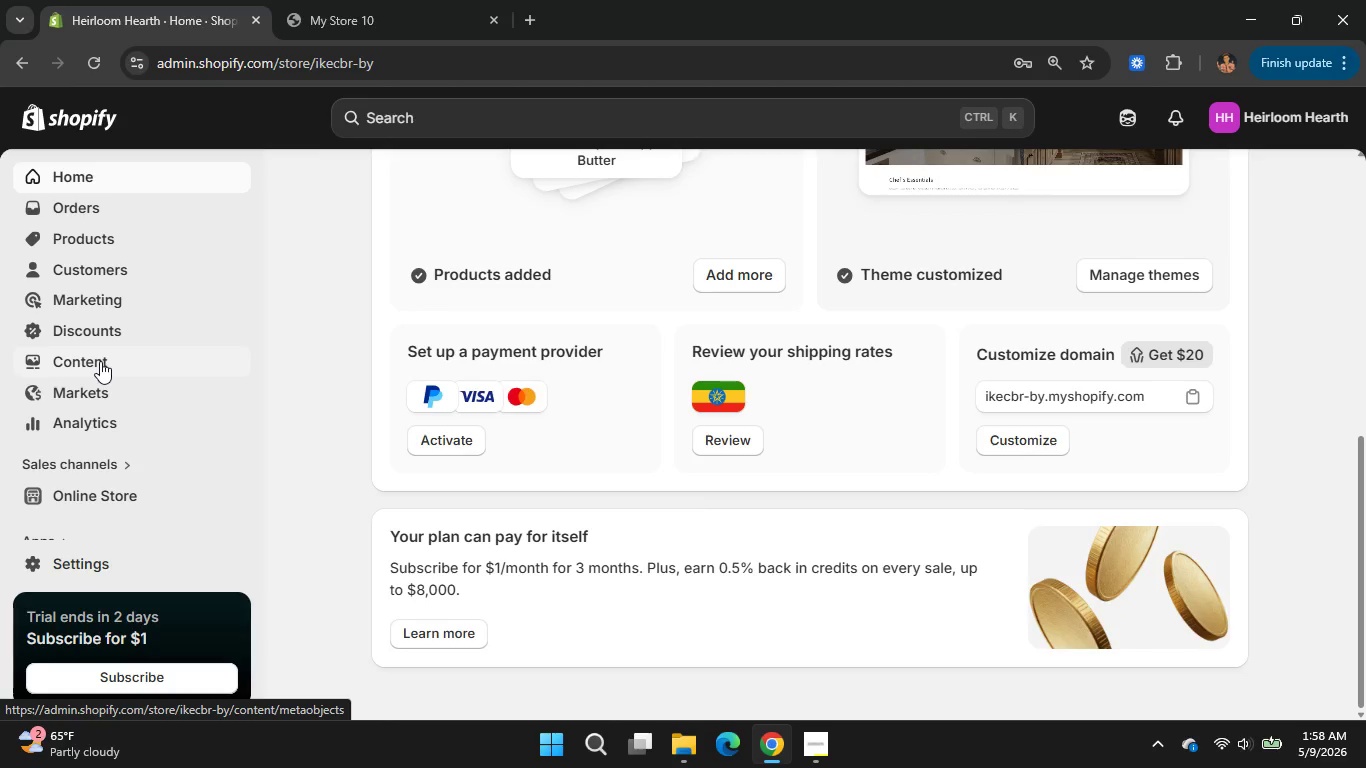 
wait(69.42)
 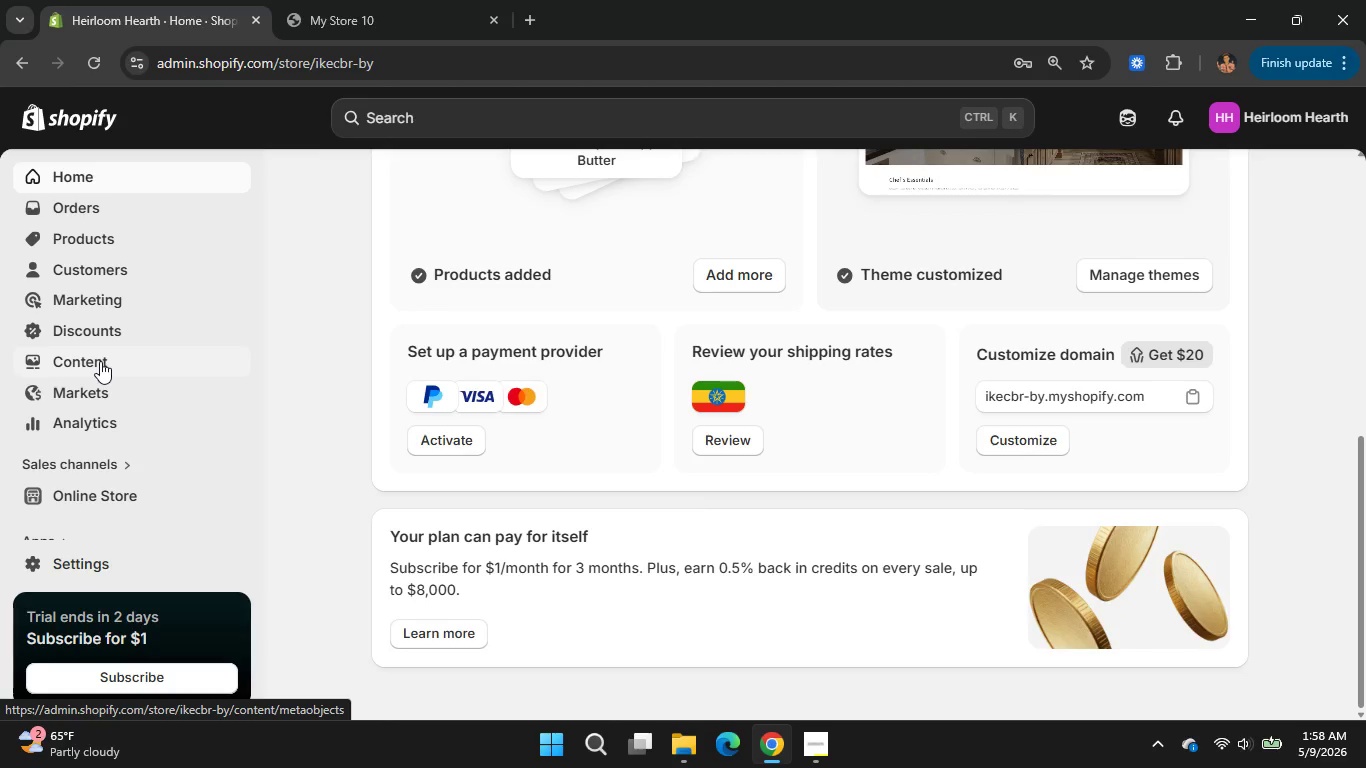 
left_click([66, 238])
 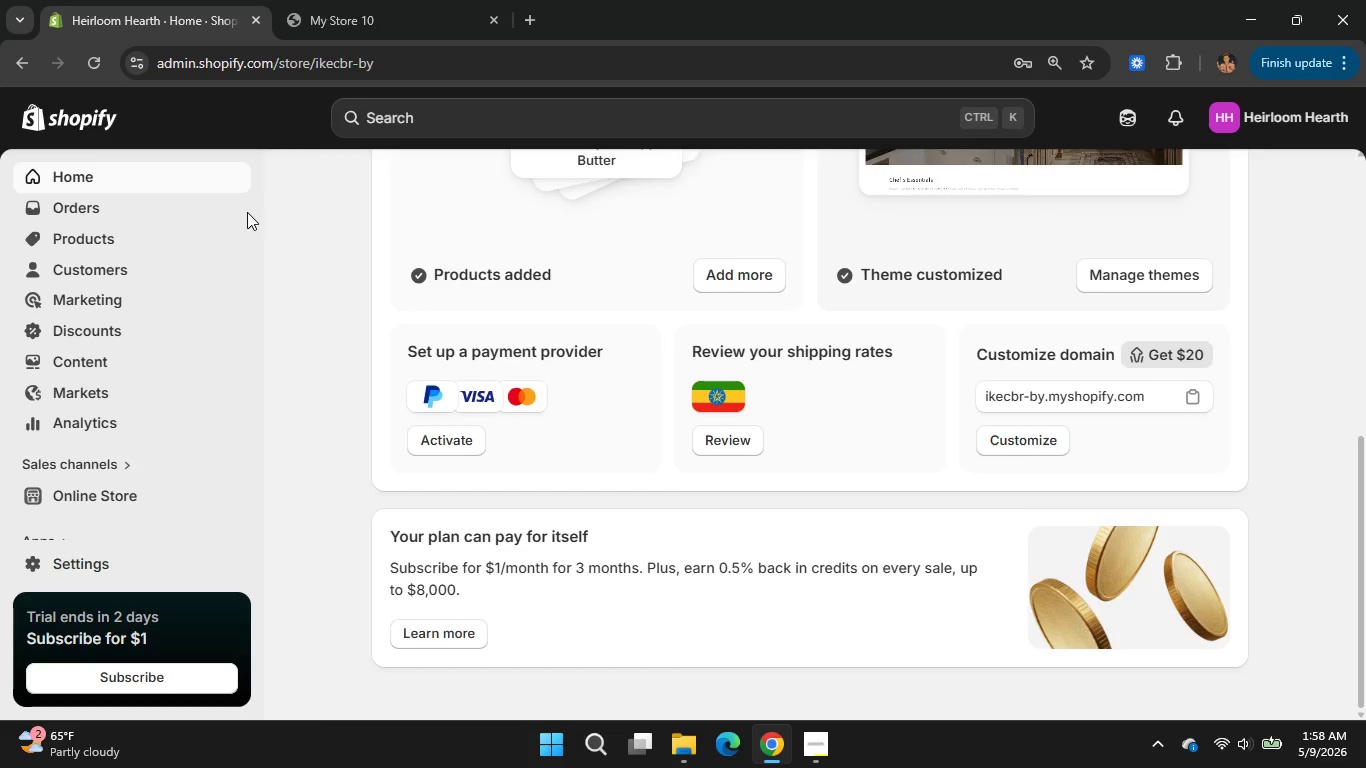 
mouse_move([38, 235])
 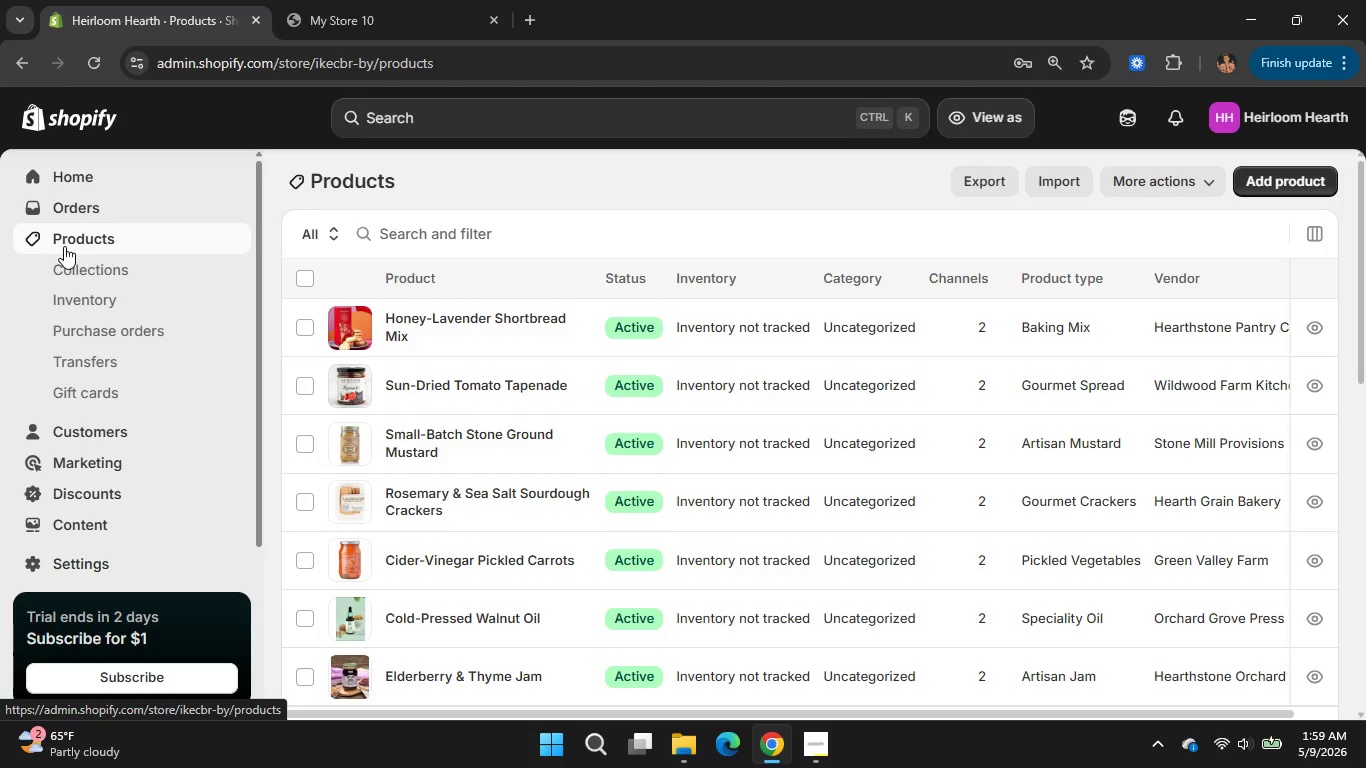 
wait(35.7)
 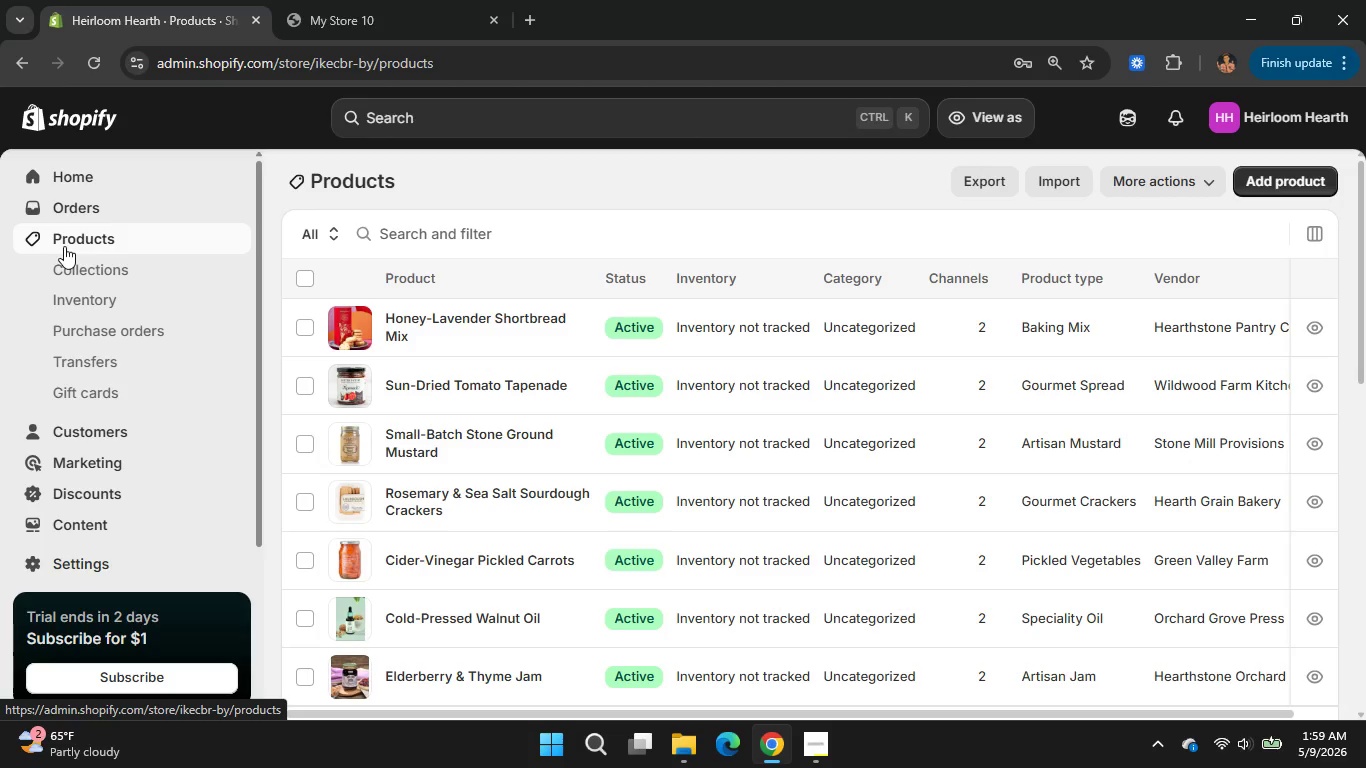 
left_click([458, 323])
 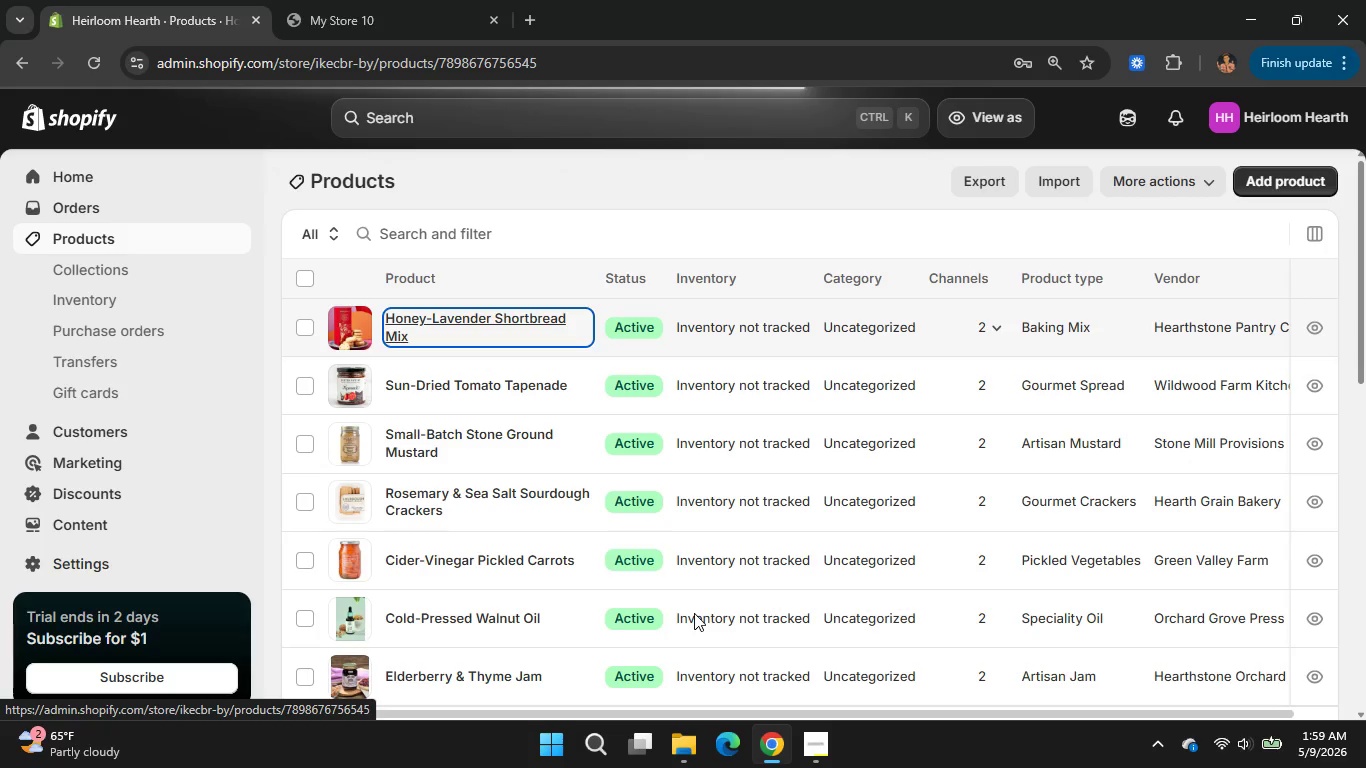 
wait(19.22)
 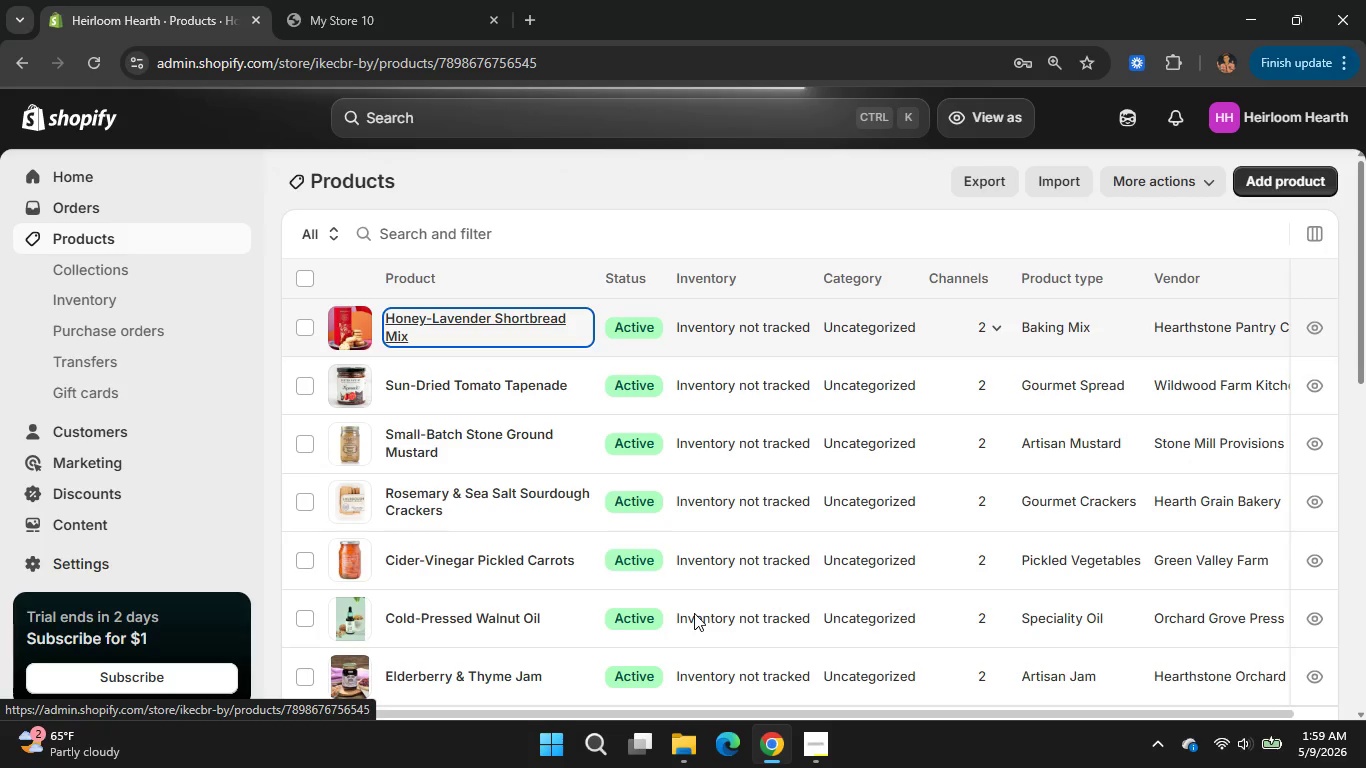 
scroll: coordinate [768, 574], scroll_direction: down, amount: 10.0
 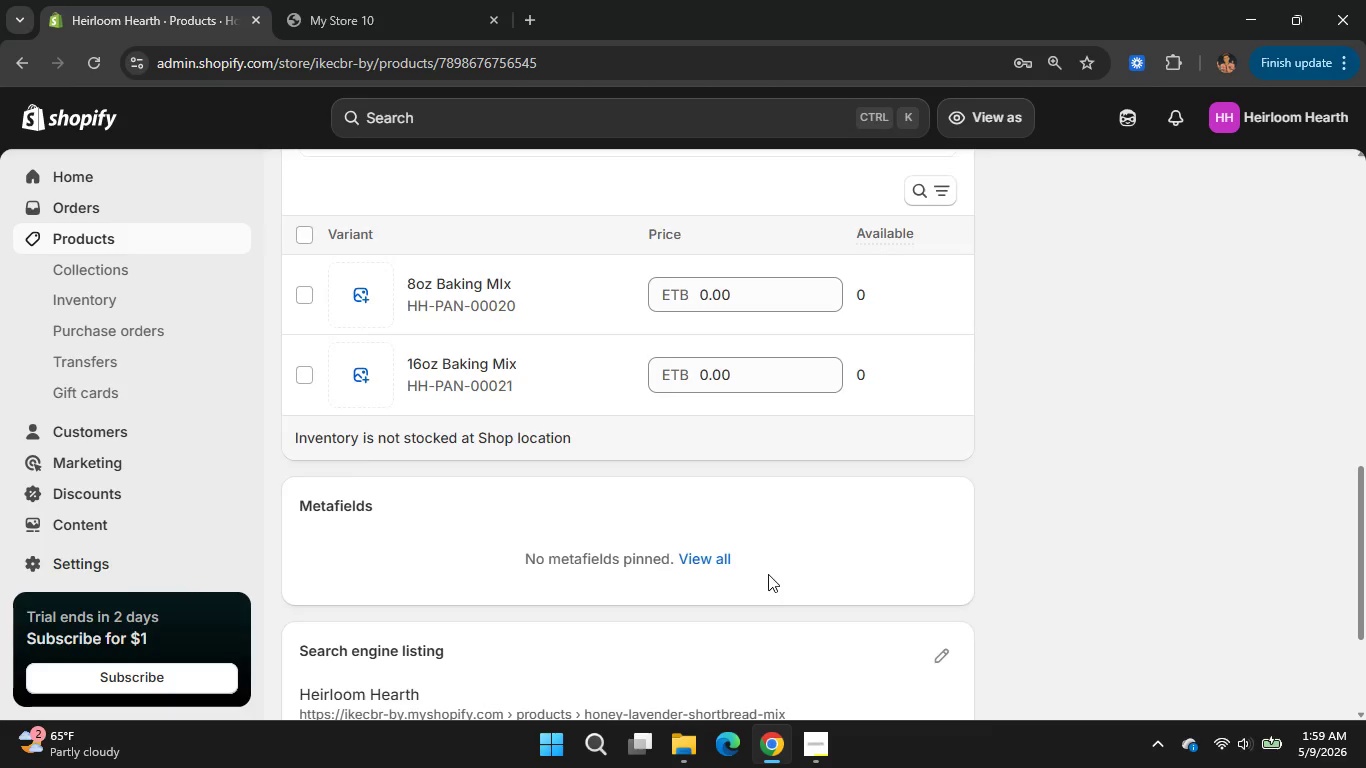 
scroll: coordinate [768, 574], scroll_direction: up, amount: 5.0
 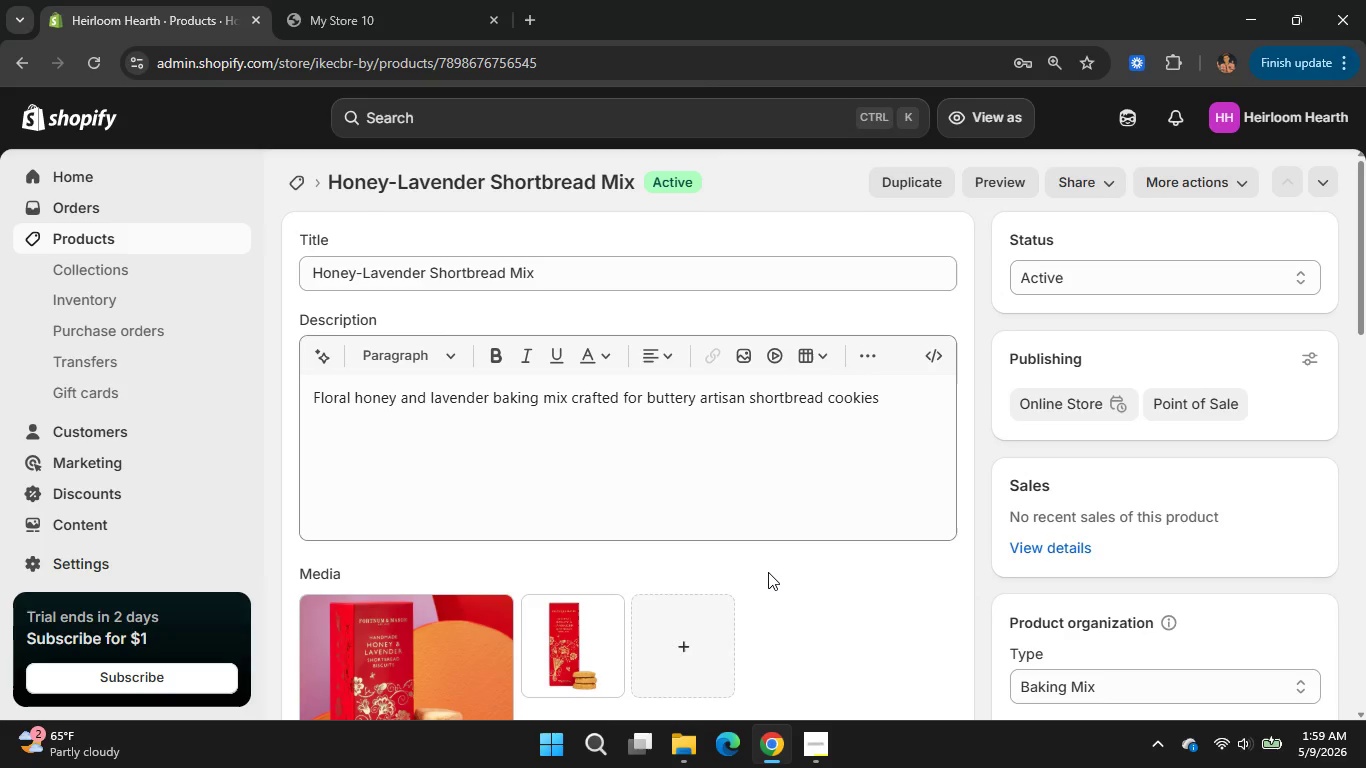 
scroll: coordinate [749, 574], scroll_direction: down, amount: 3.0
 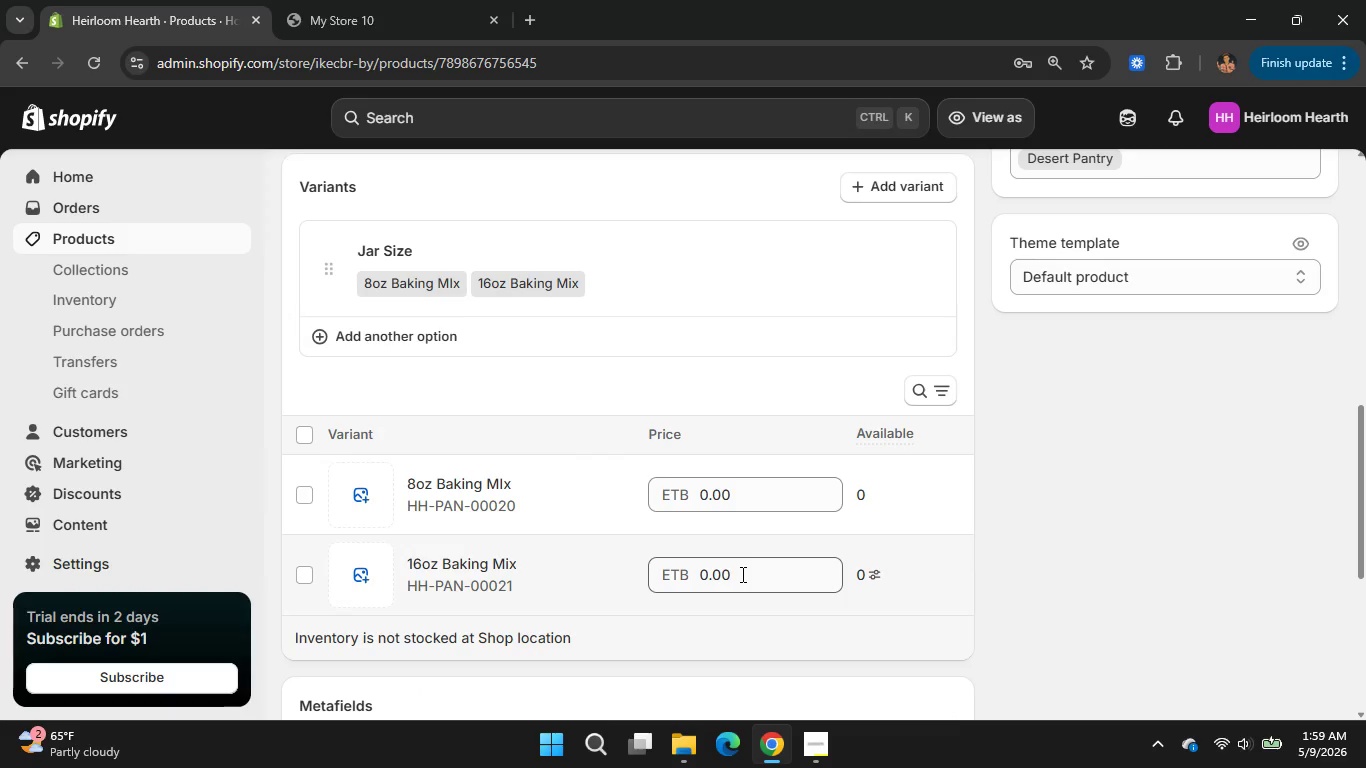 
left_click([746, 485])
 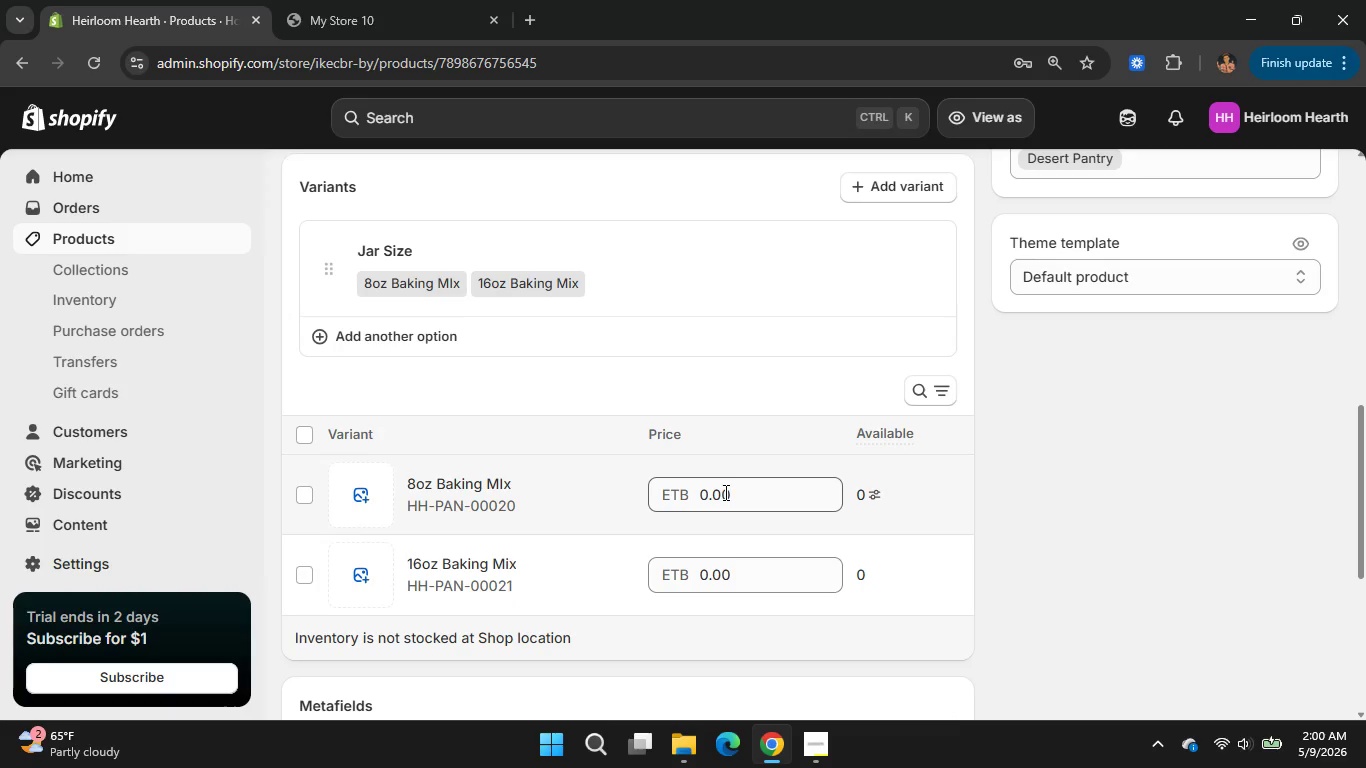 
left_click([678, 494])
 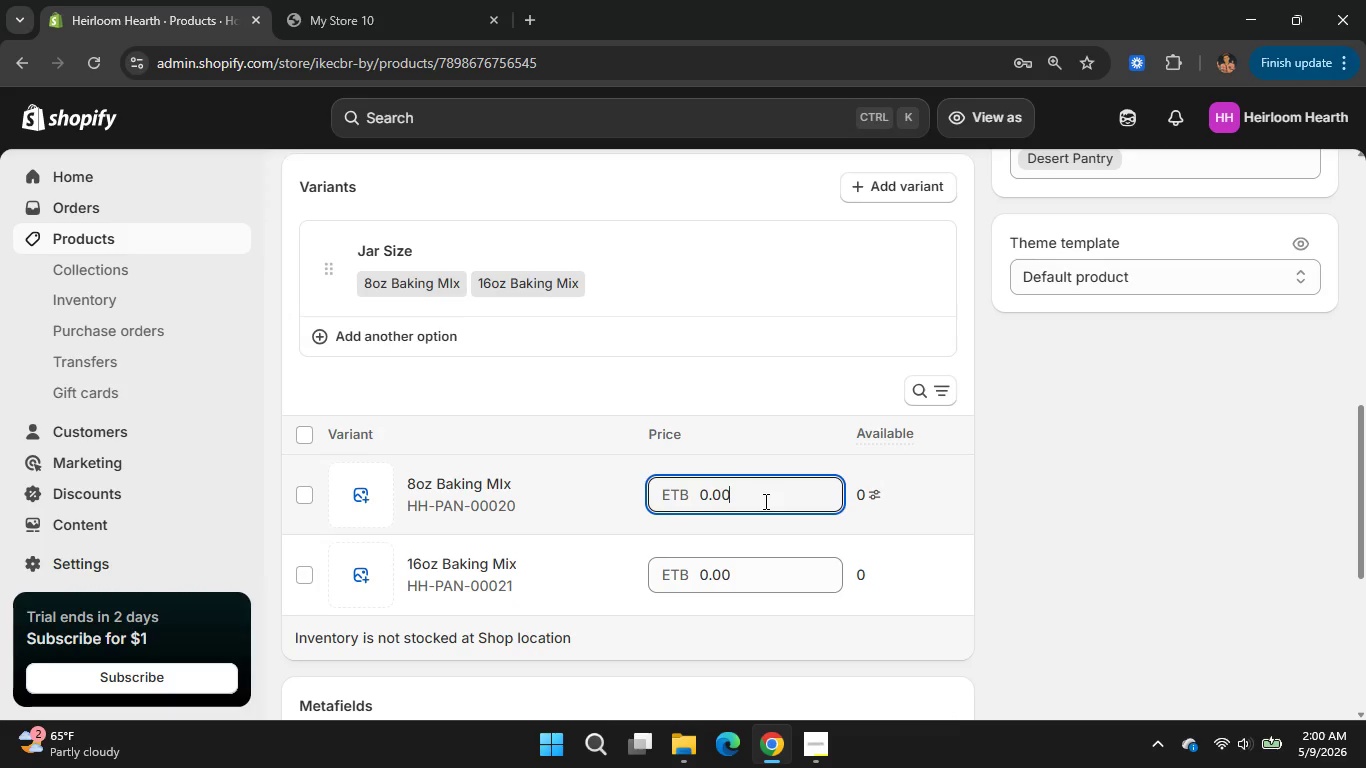 
left_click([764, 501])
 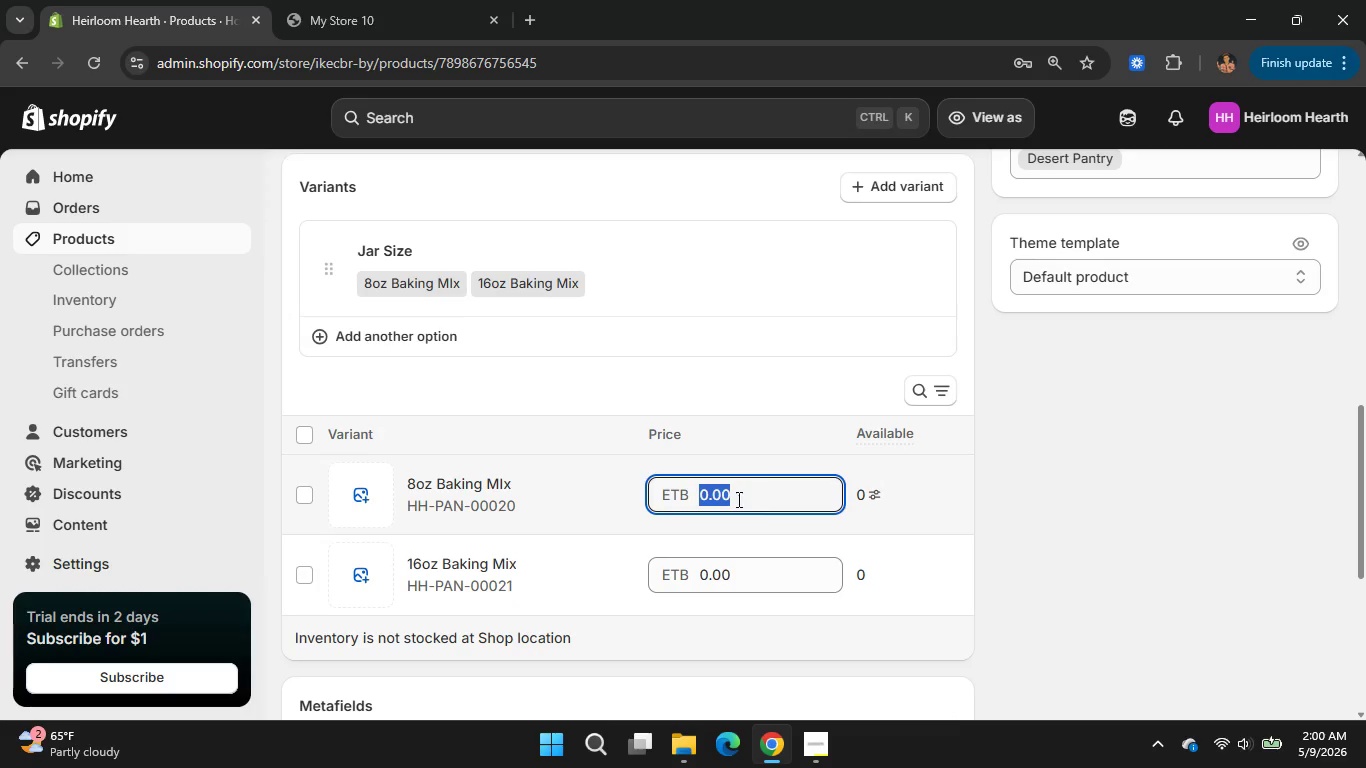 
left_click_drag(start_coordinate=[764, 501], to_coordinate=[735, 499])
 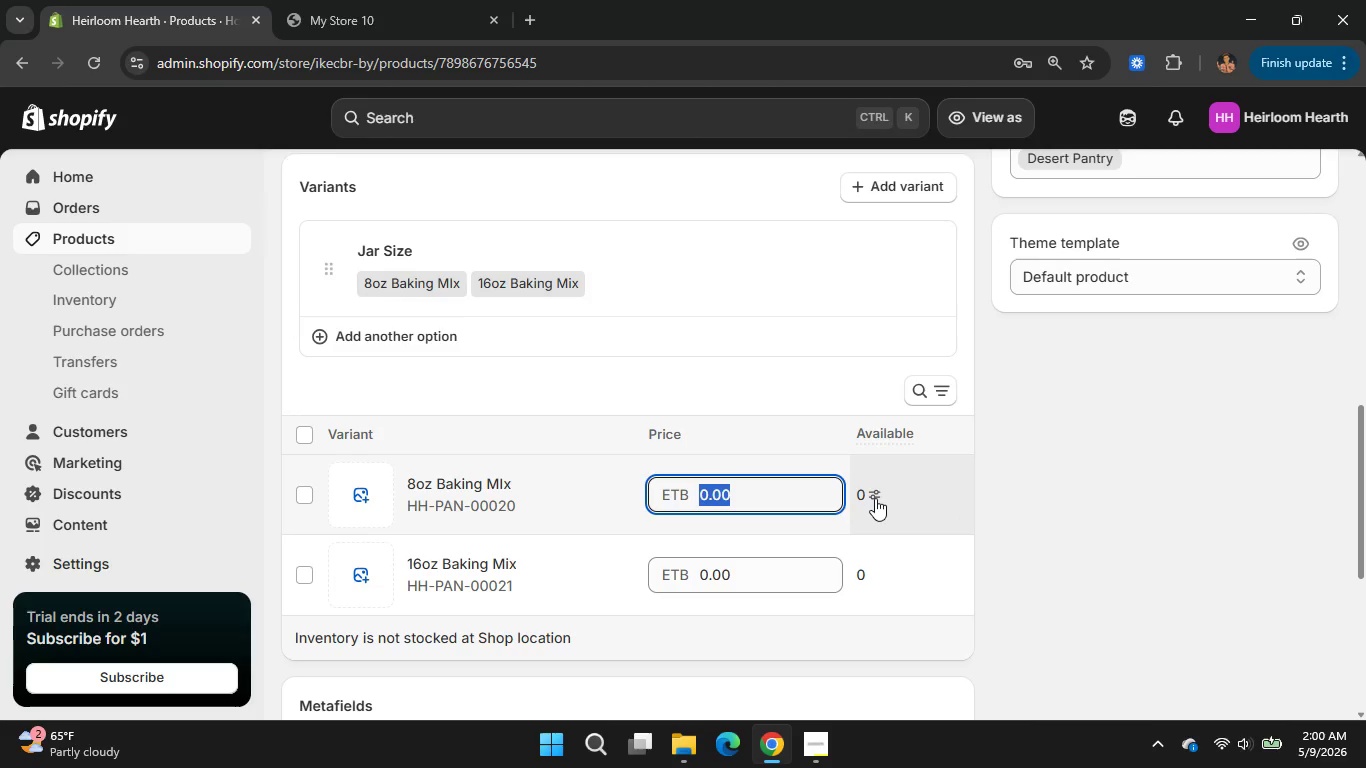 
double_click([875, 498])
 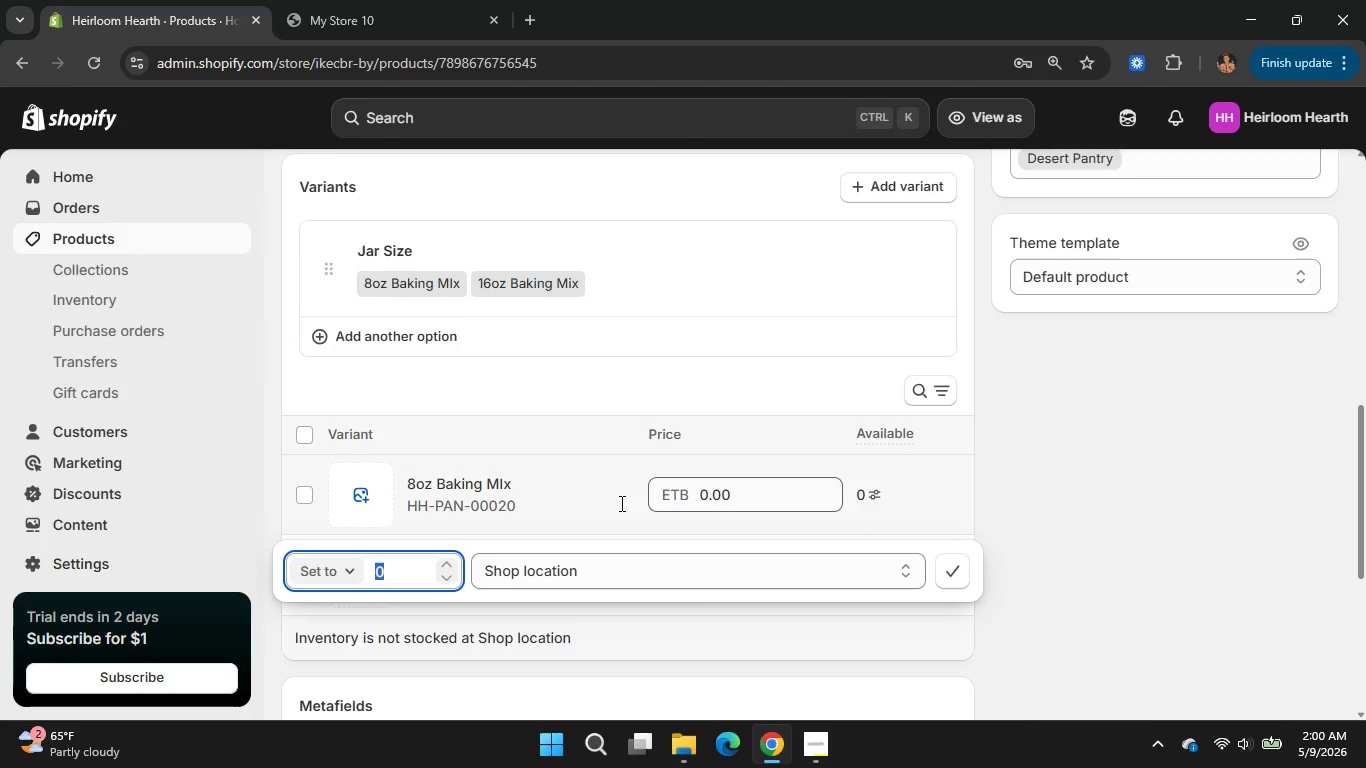 
left_click([350, 576])
 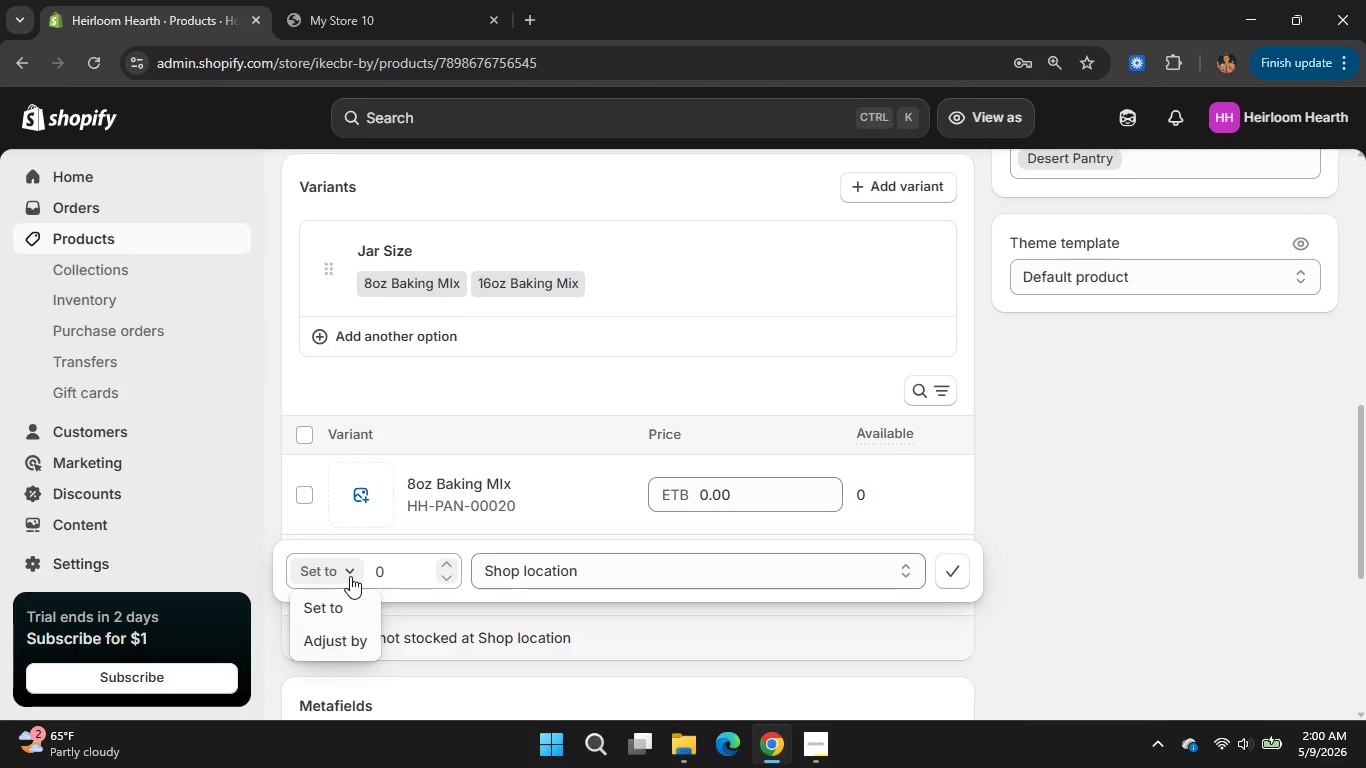 
left_click([350, 576])
 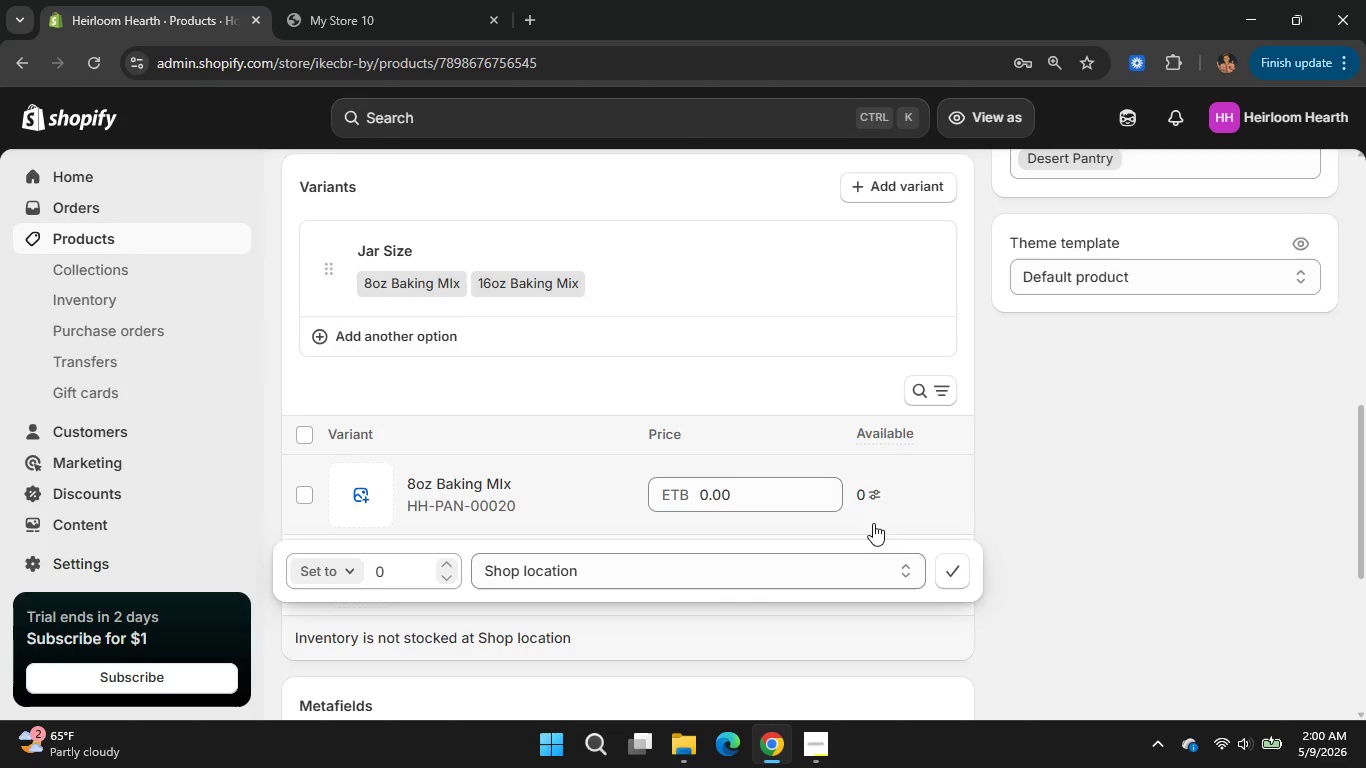 
left_click([918, 517])
 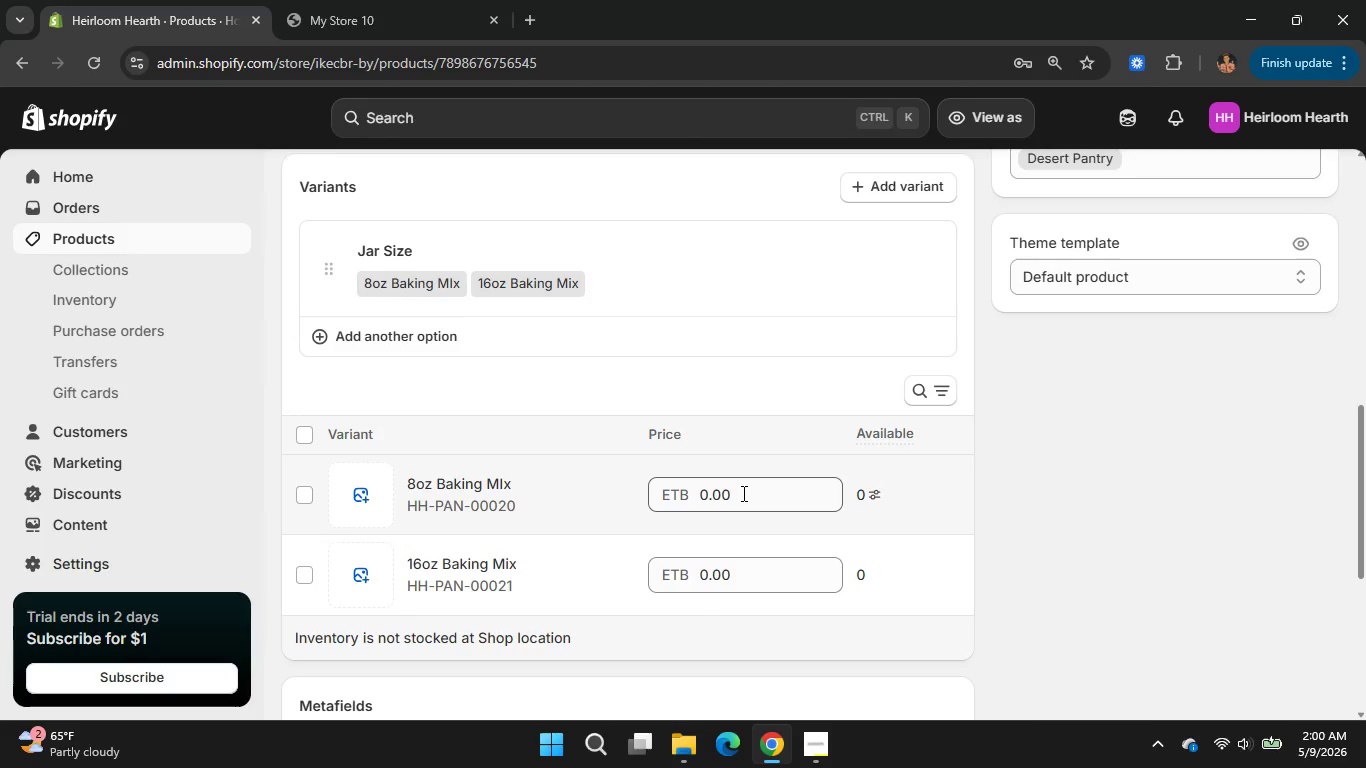 
wait(7.08)
 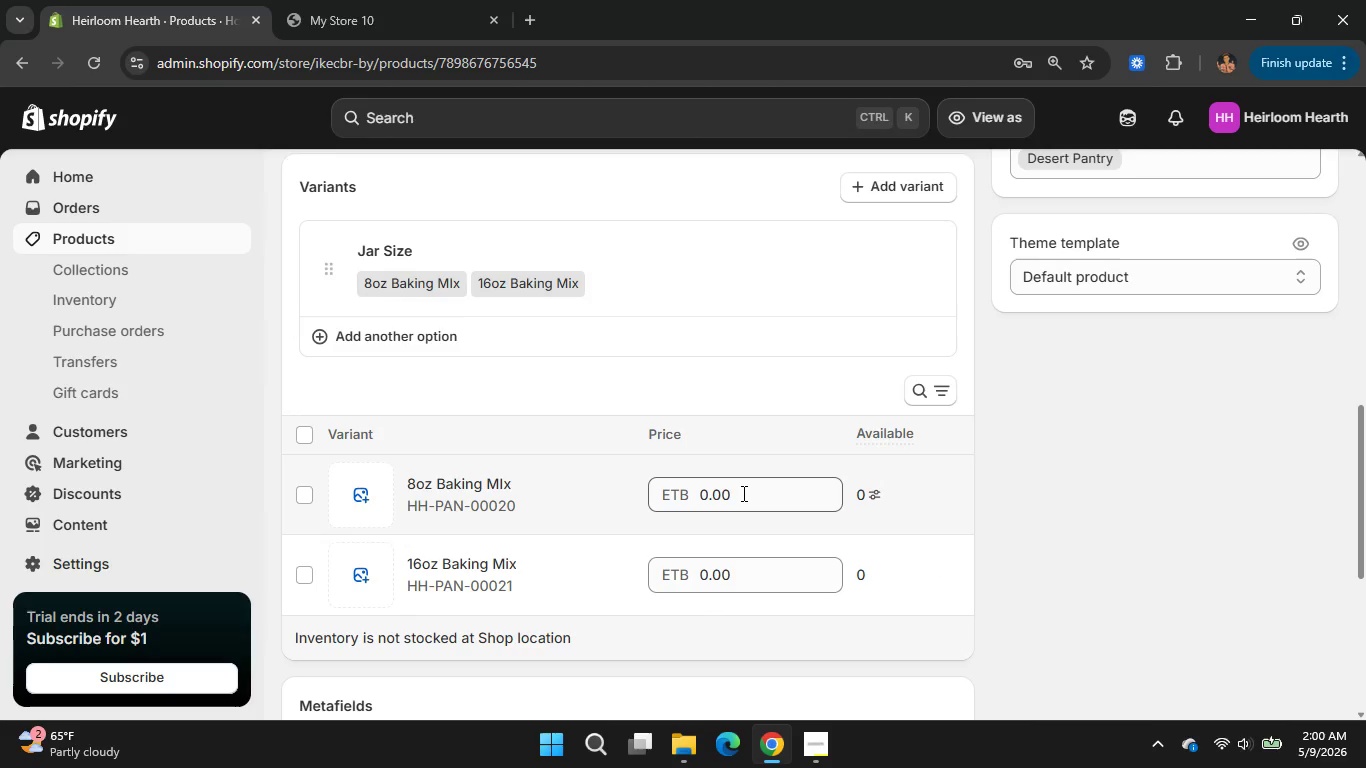 
left_click([106, 65])
 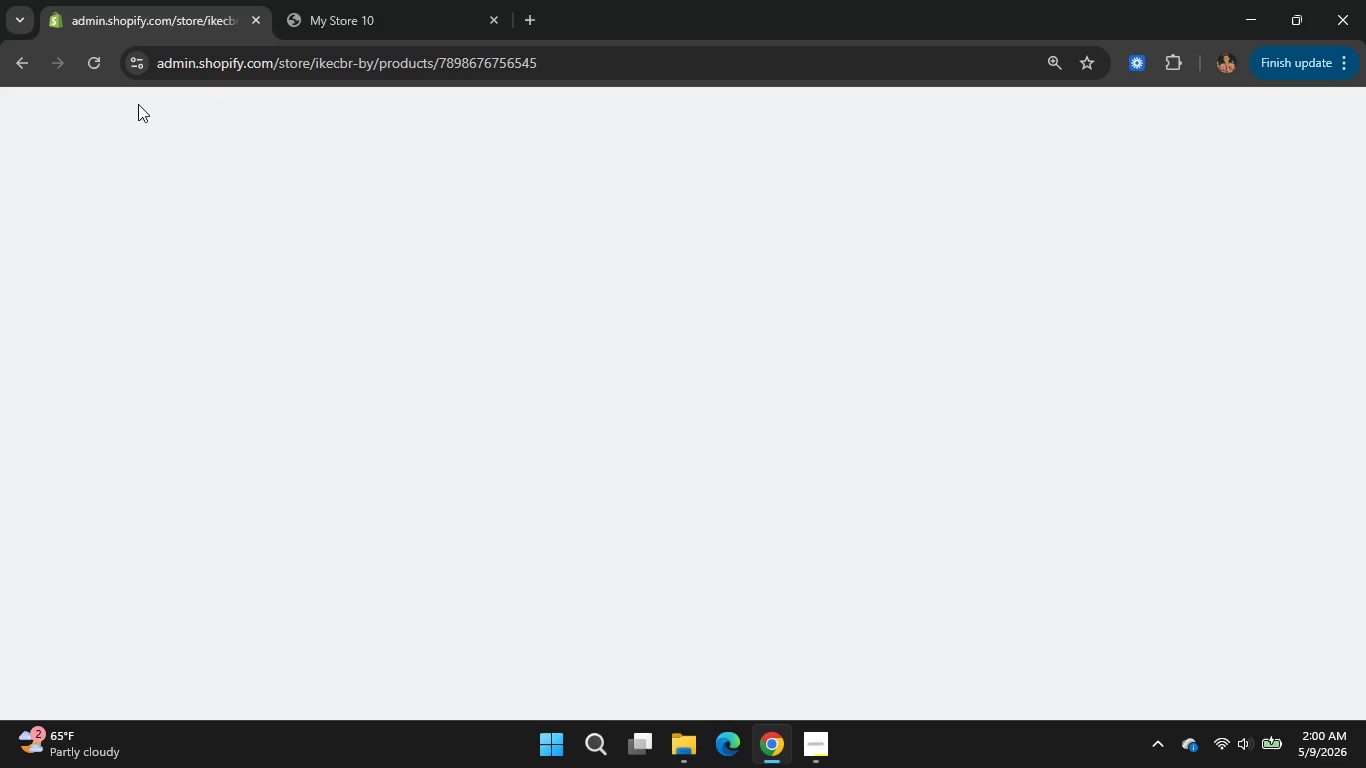 
wait(14.22)
 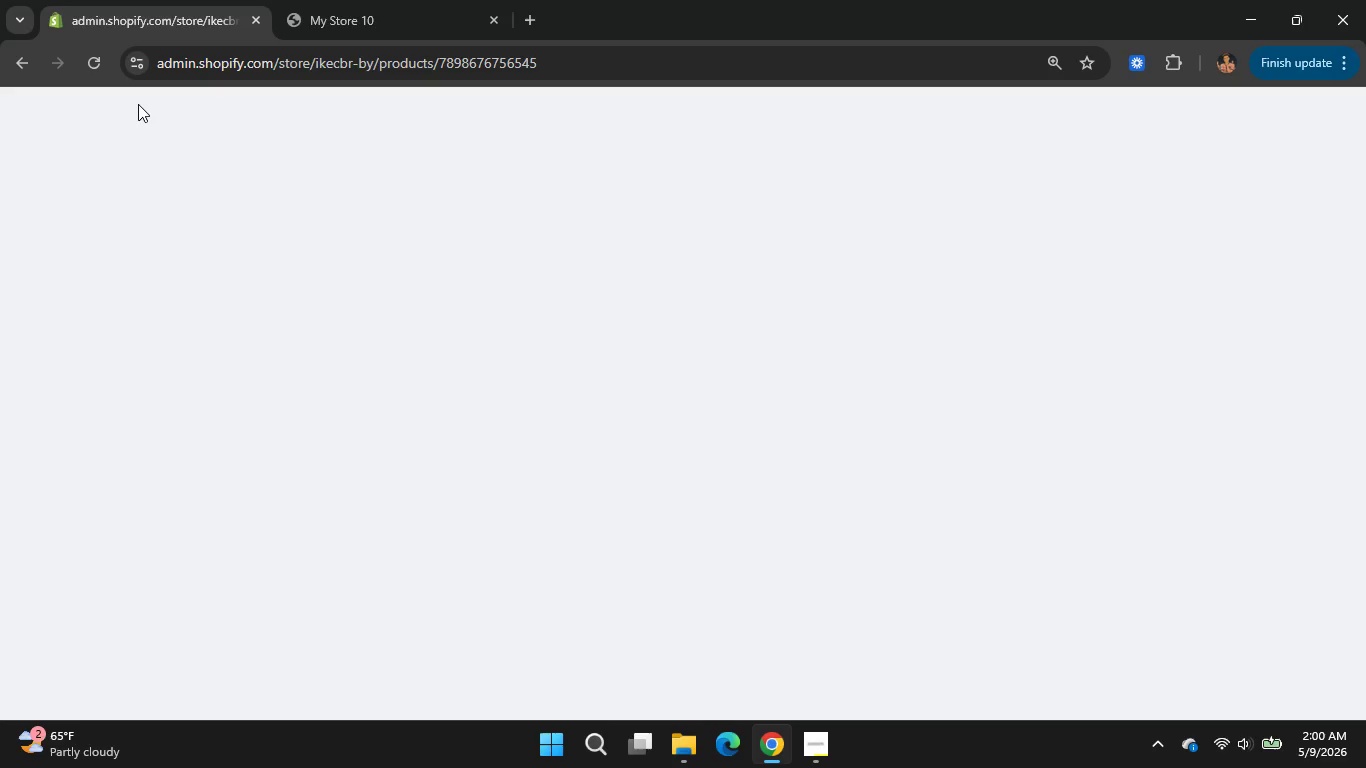 
left_click([833, 761])
 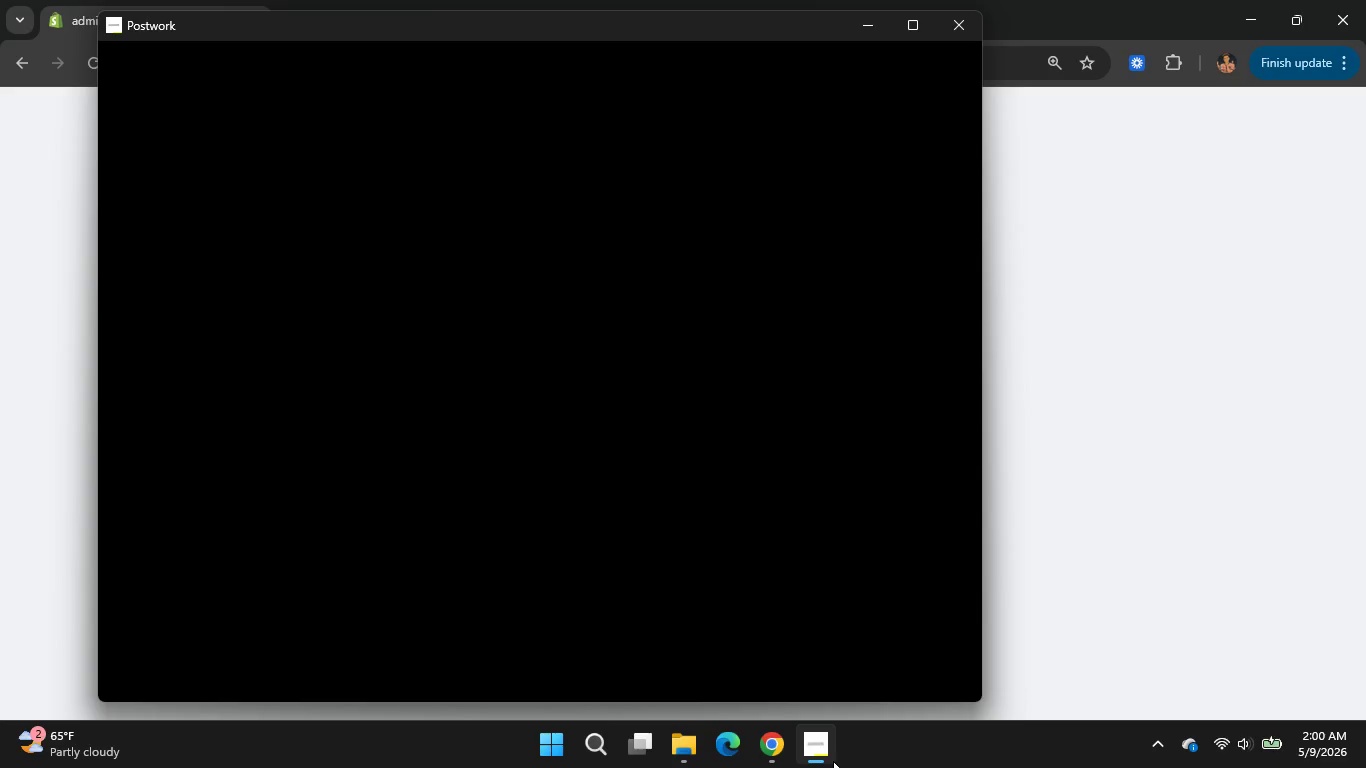 
left_click([833, 761])
 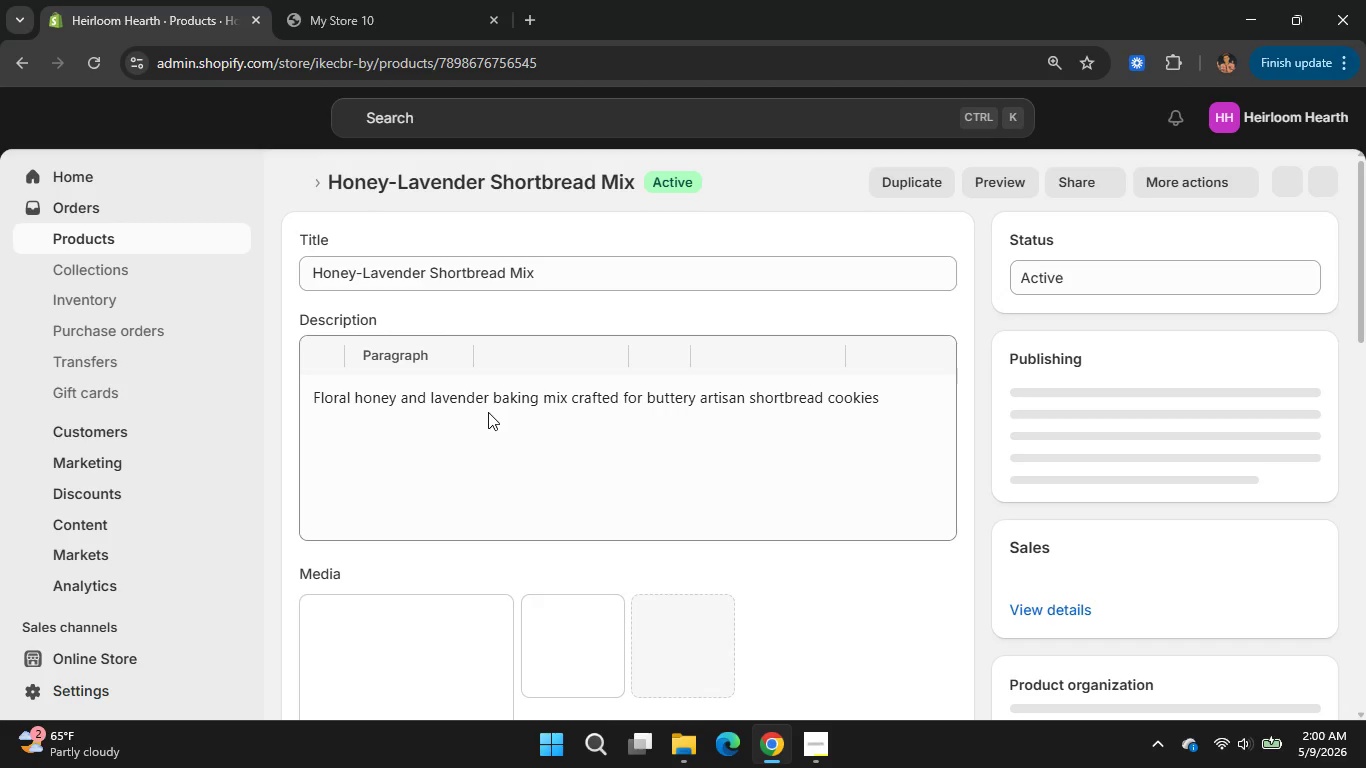 
wait(21.59)
 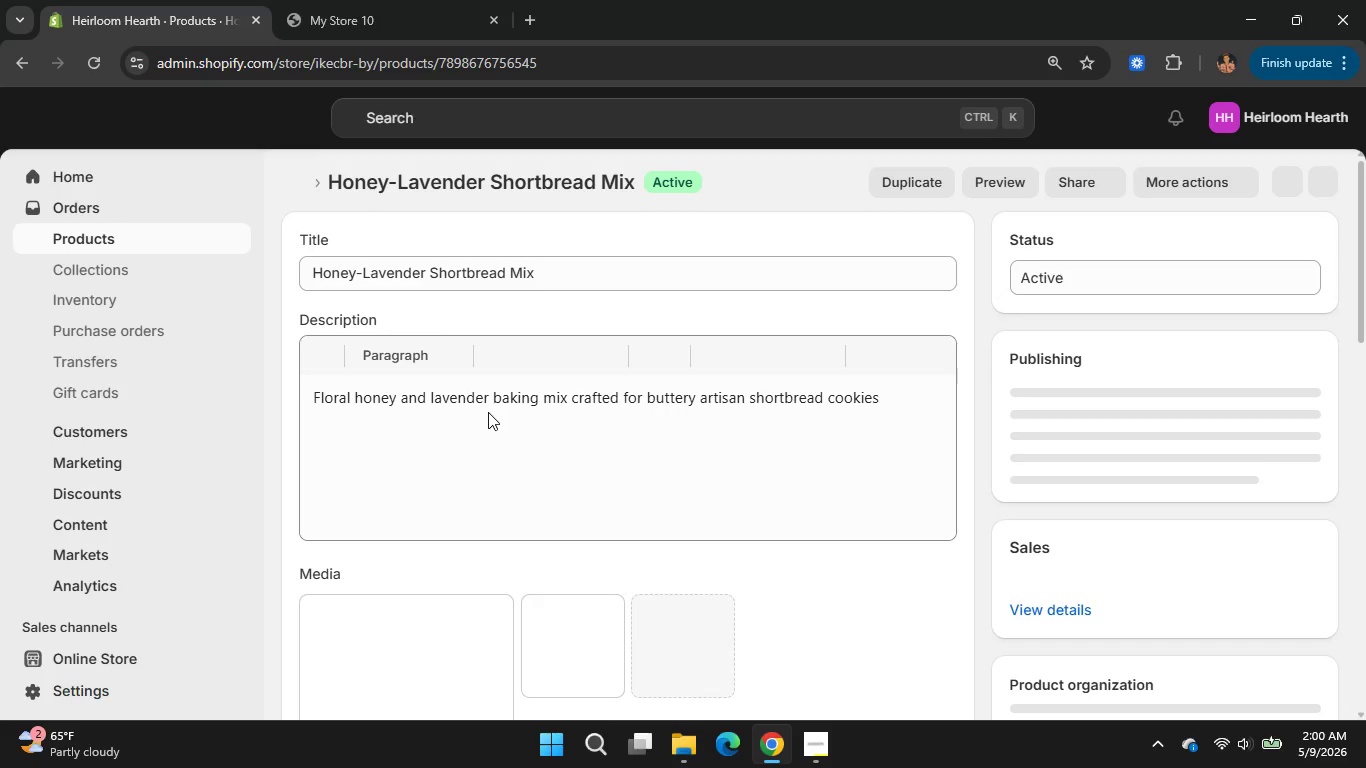 
scroll: coordinate [673, 516], scroll_direction: down, amount: 7.0
 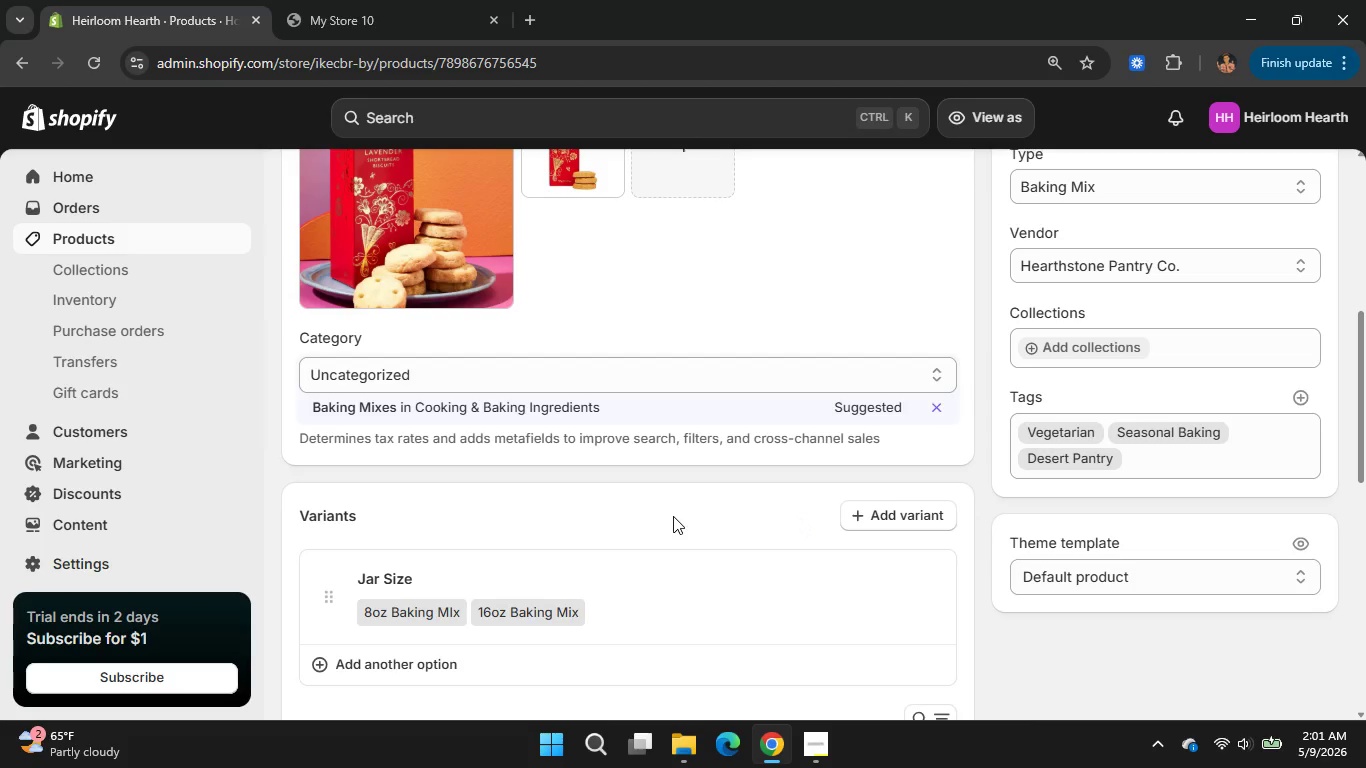 
left_click([713, 621])
 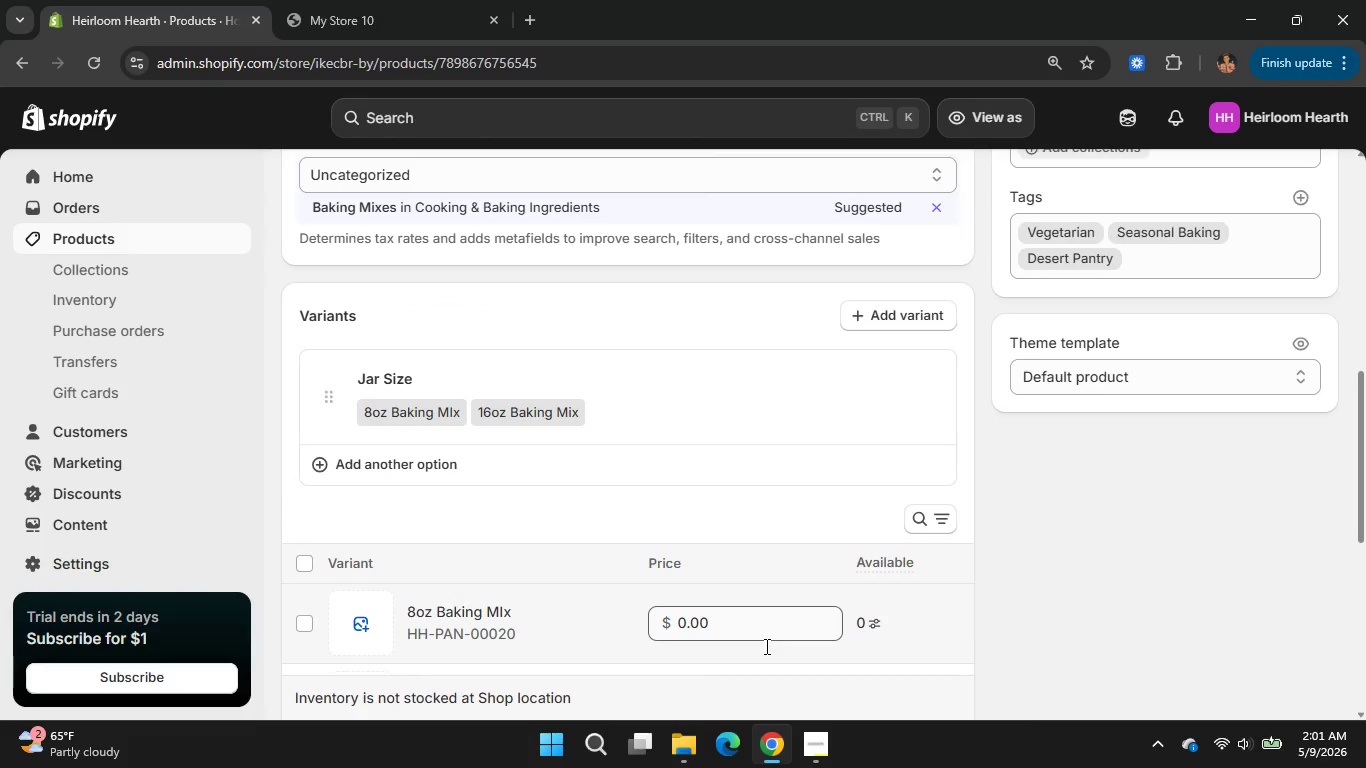 
hold_key(key=Backspace, duration=0.92)
 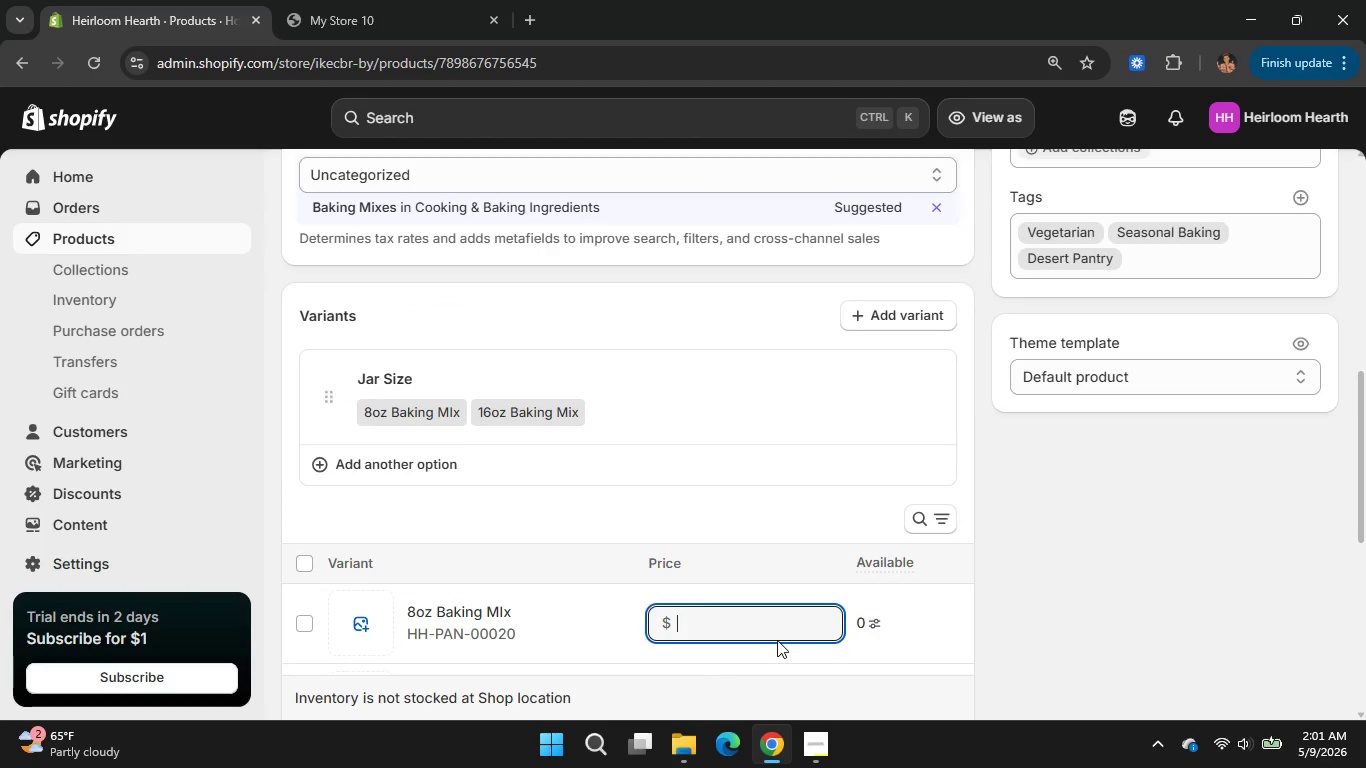 
key(Numpad1)
 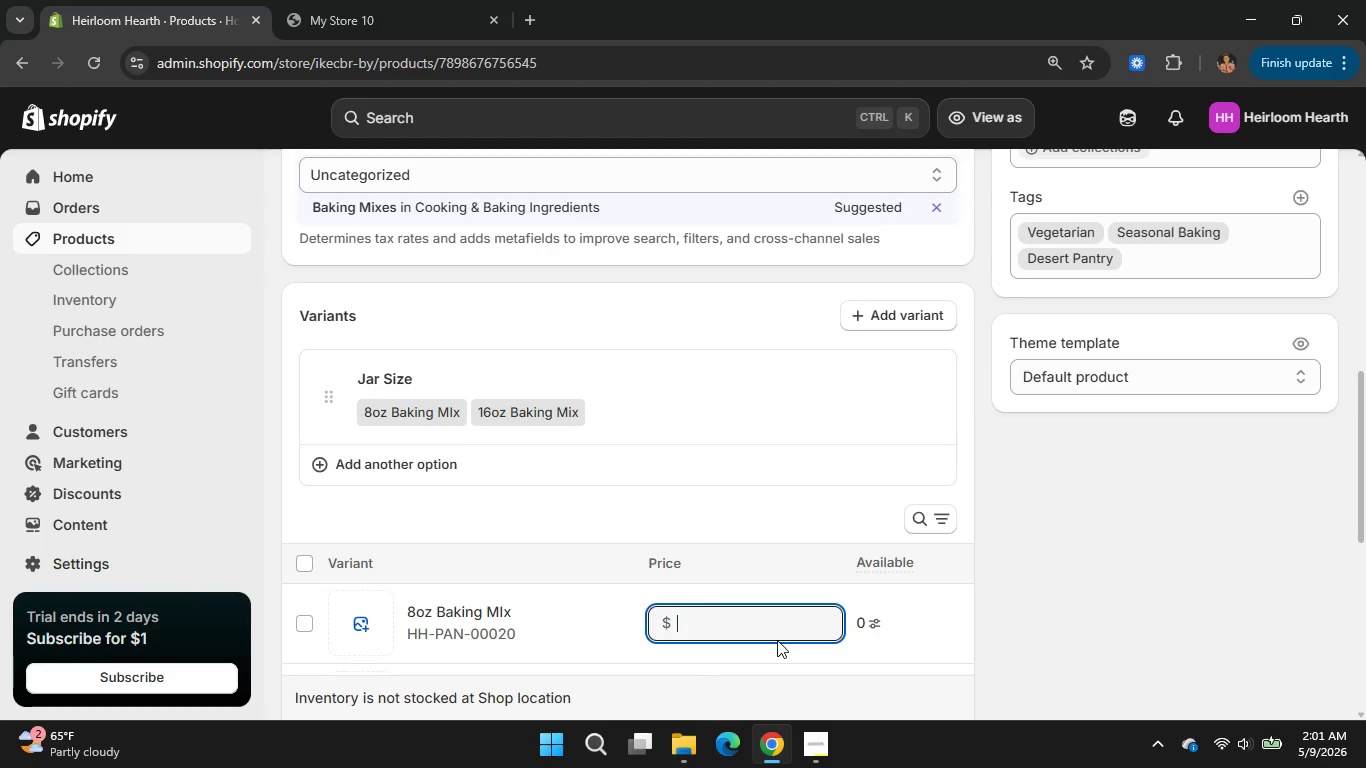 
key(Numpad2)
 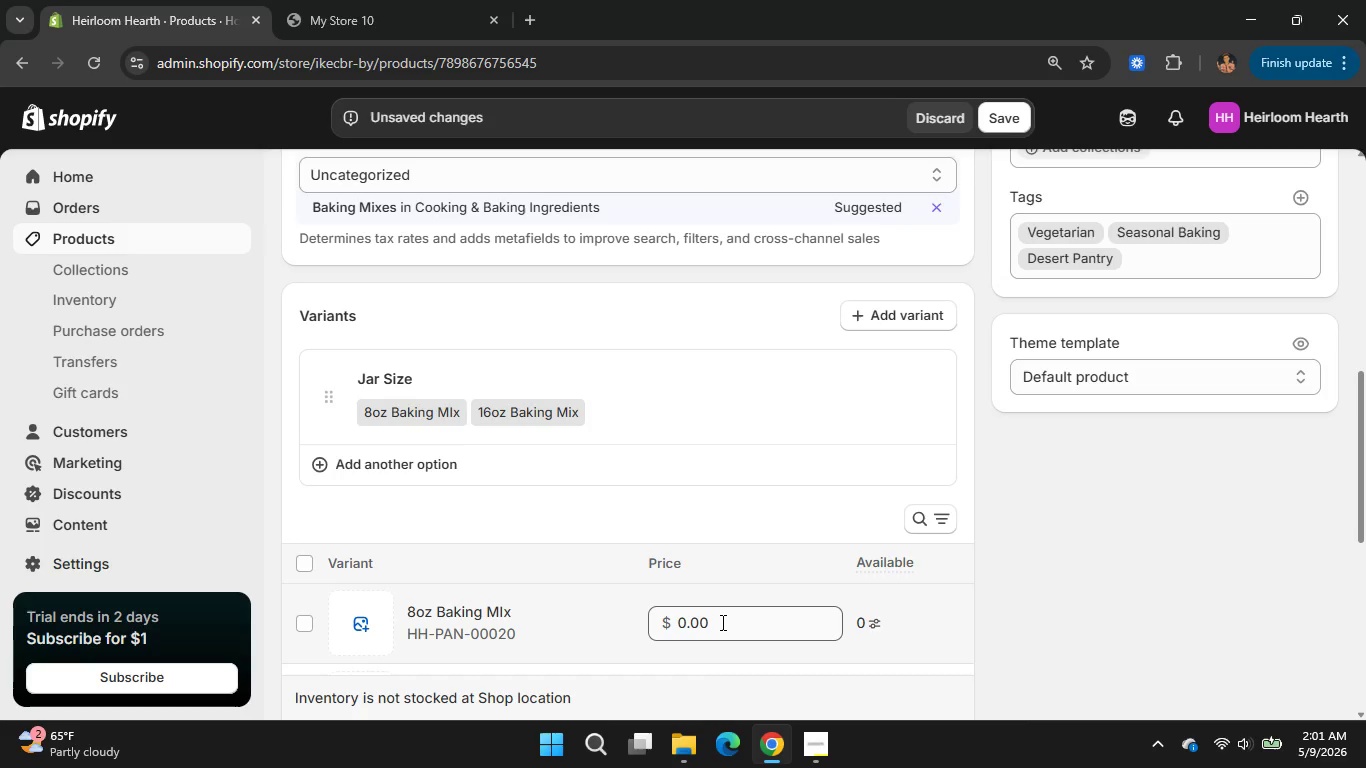 
scroll: coordinate [750, 605], scroll_direction: down, amount: 1.0
 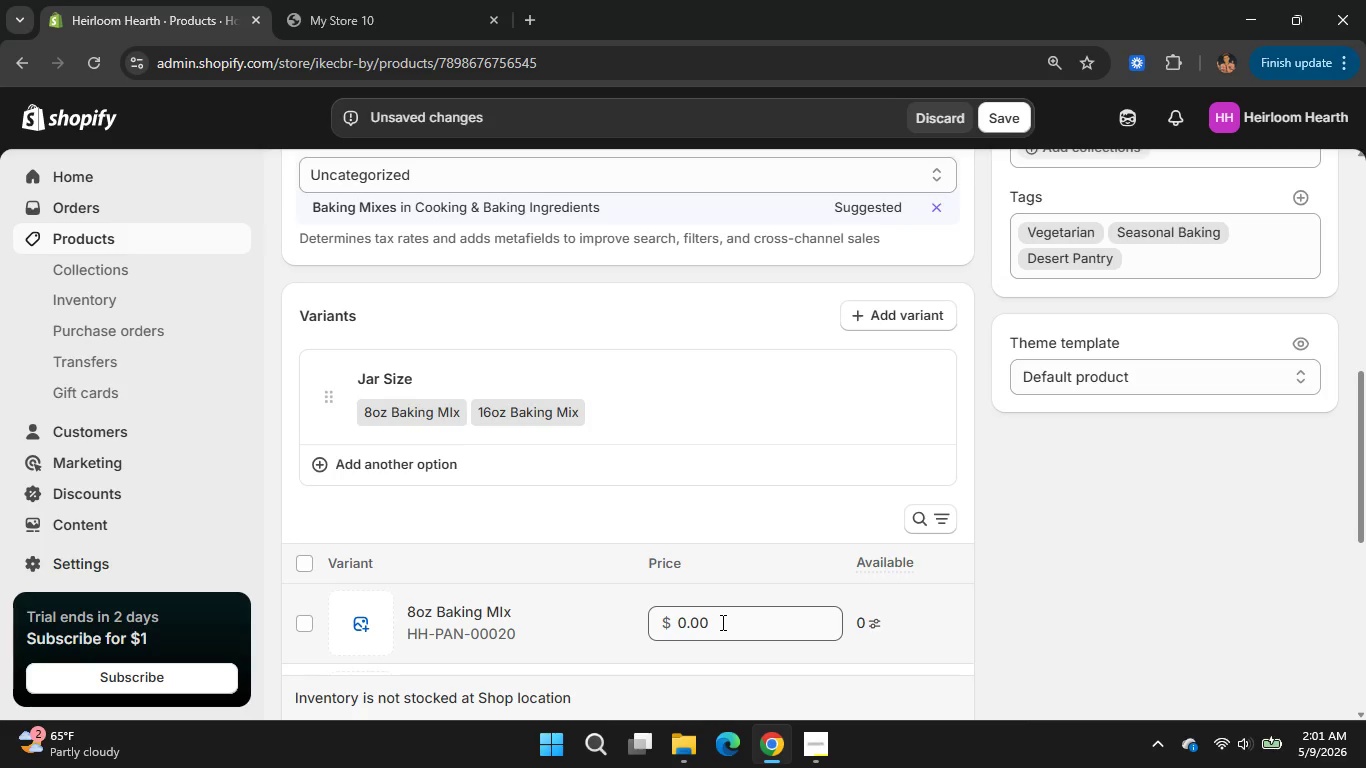 
double_click([725, 513])
 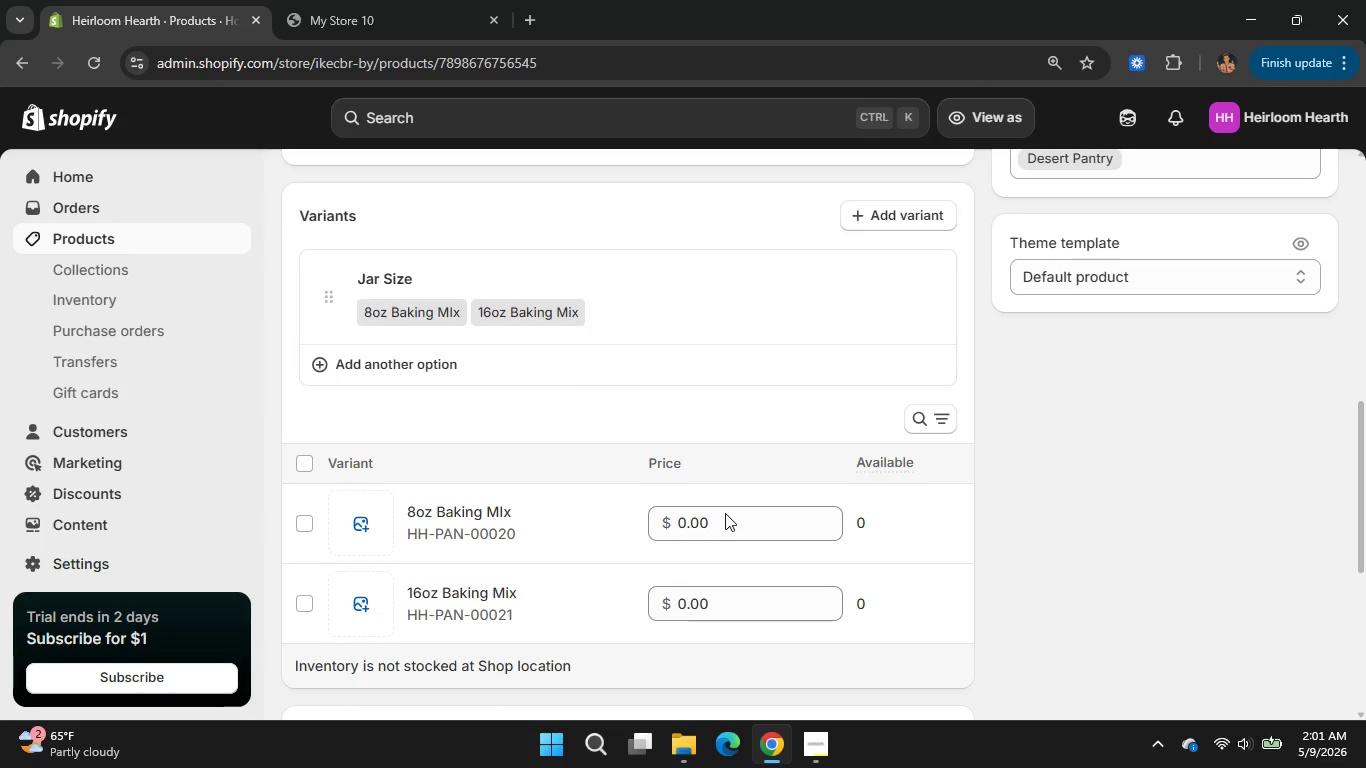 
left_click([717, 526])
 